 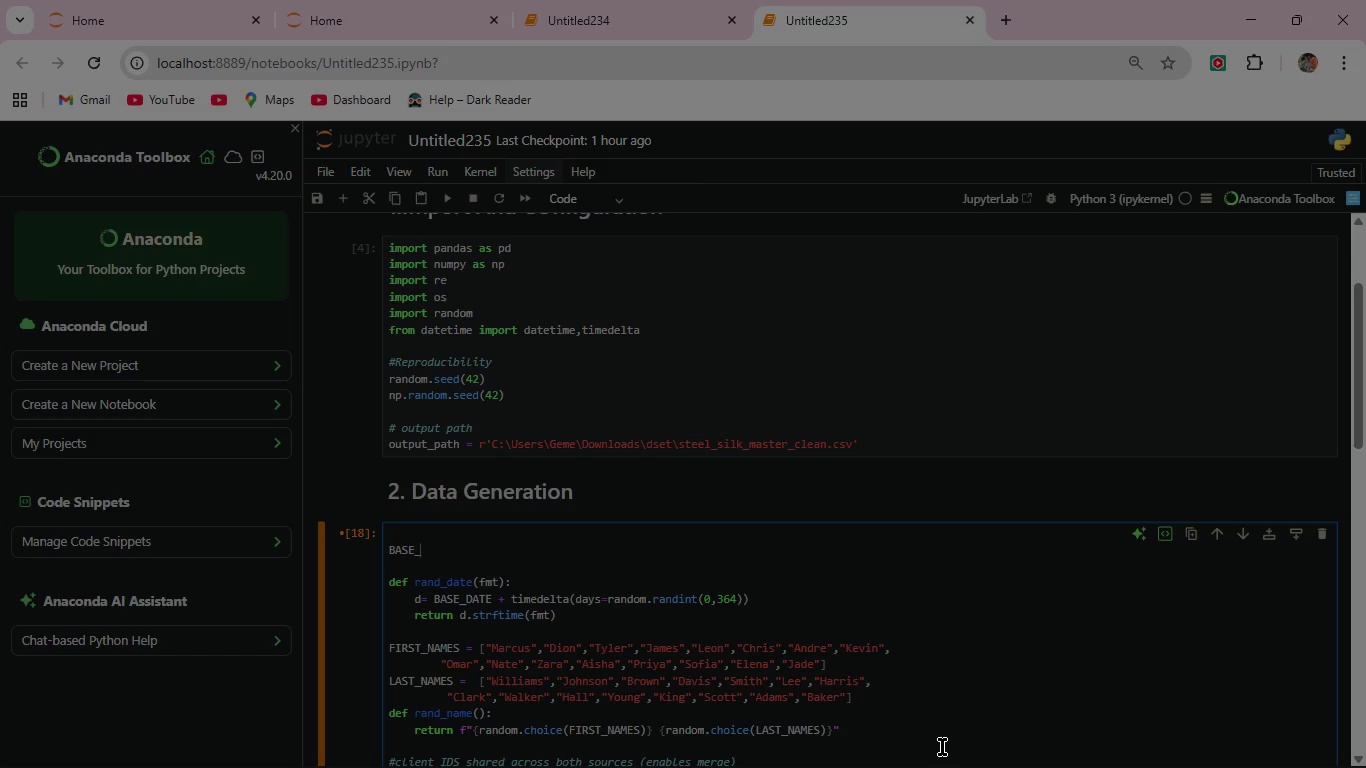 
hold_key(key=ShiftLeft, duration=2.38)
 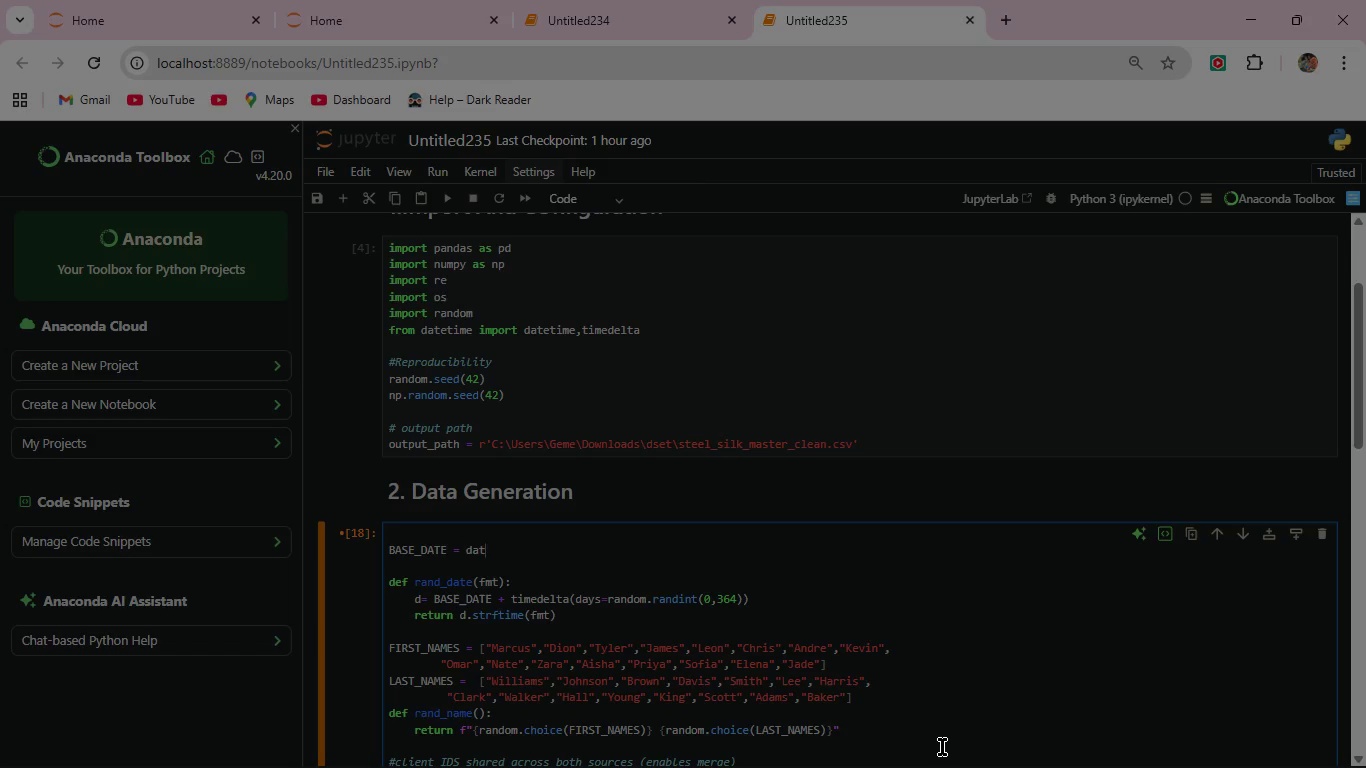 
wait(10.22)
 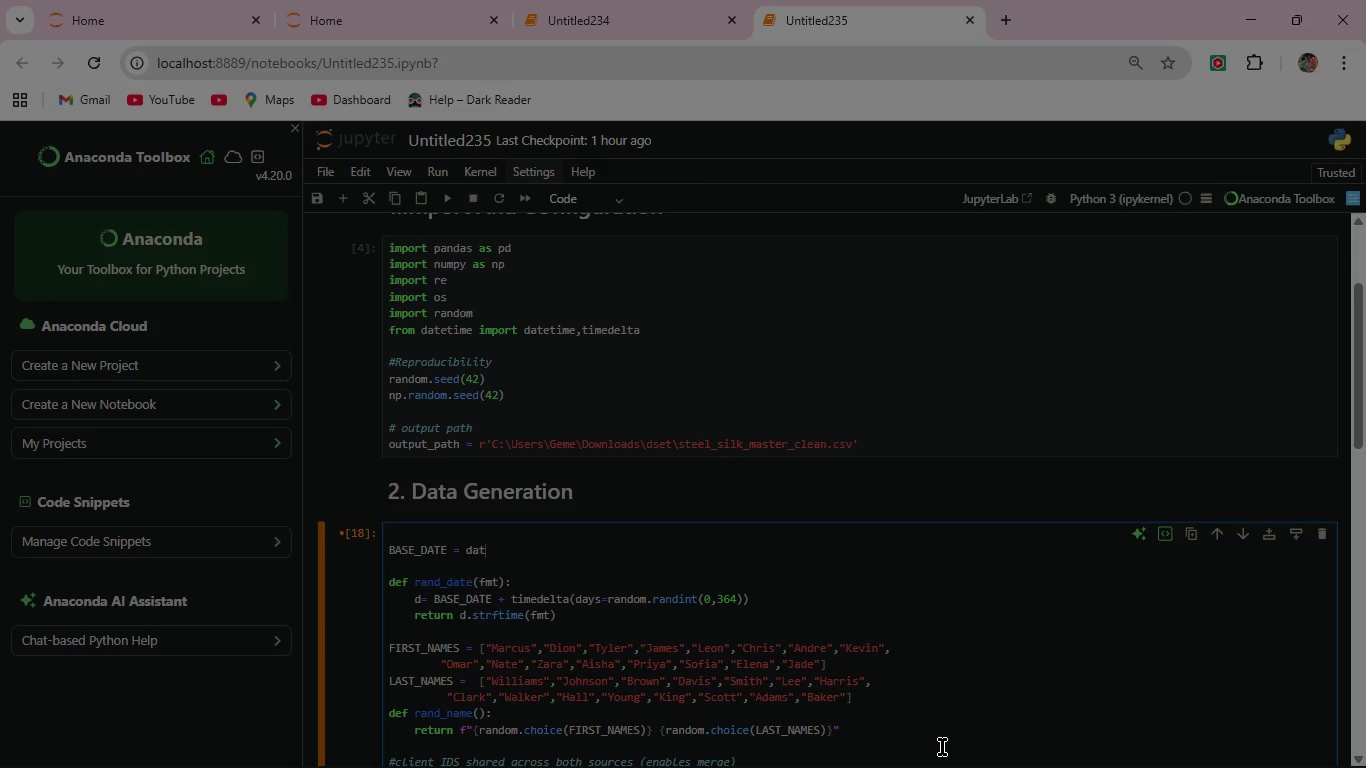 
hold_key(key=ShiftRight, duration=0.61)
 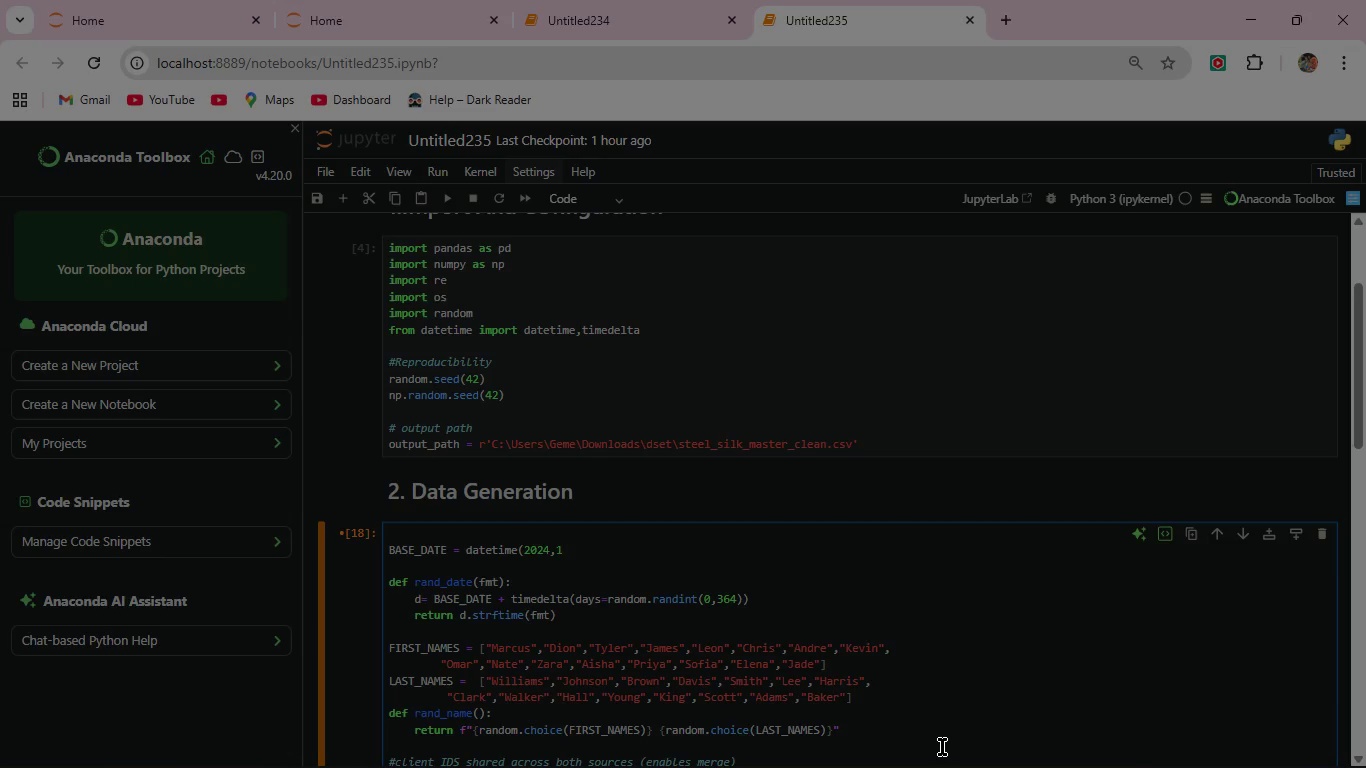 
wait(7.99)
 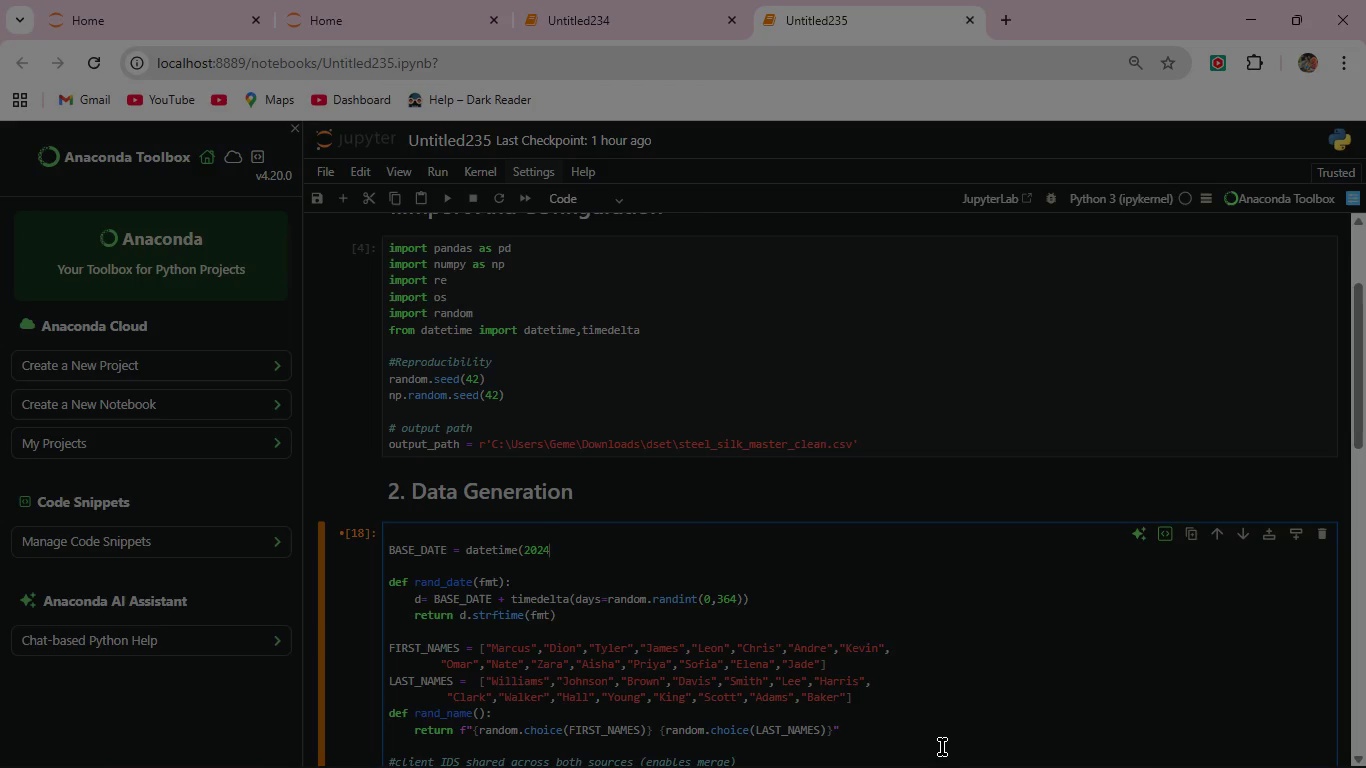 
hold_key(key=ShiftRight, duration=0.61)
 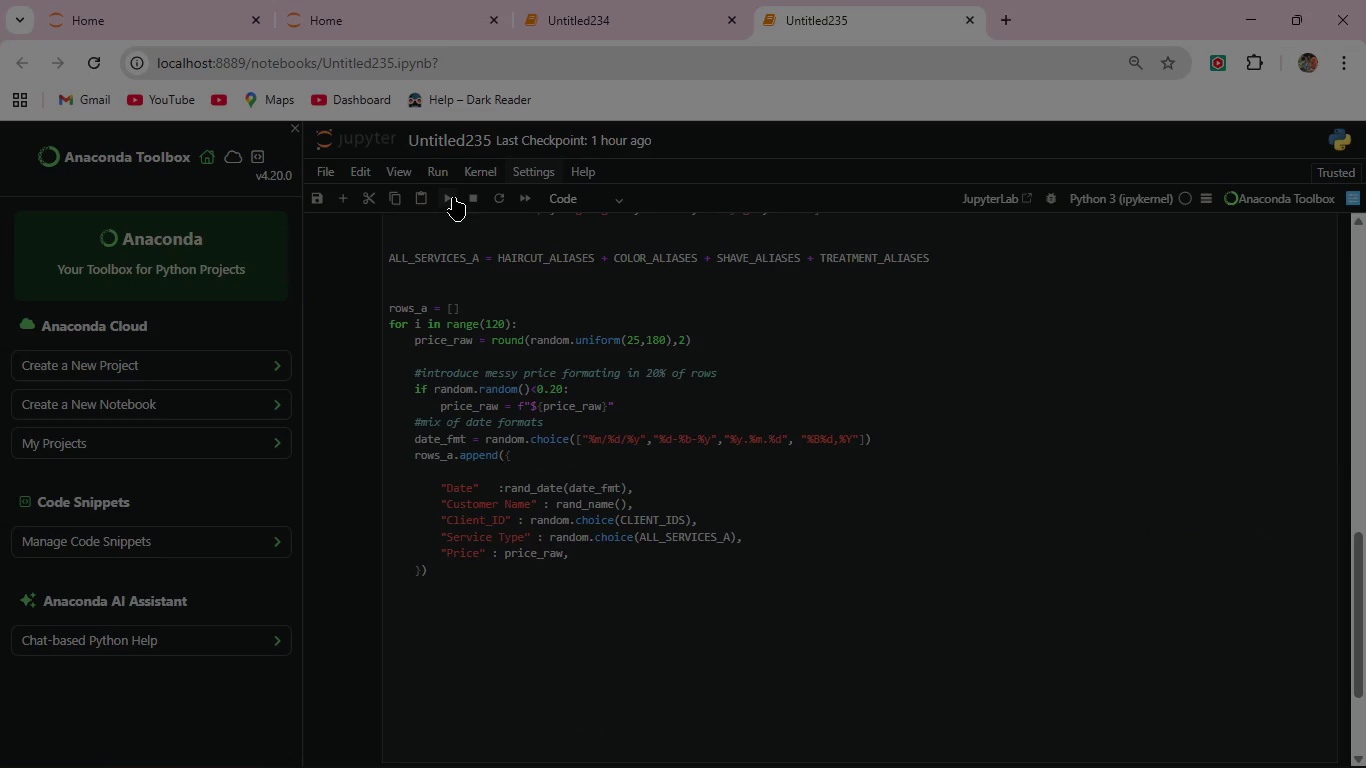 
wait(5.5)
 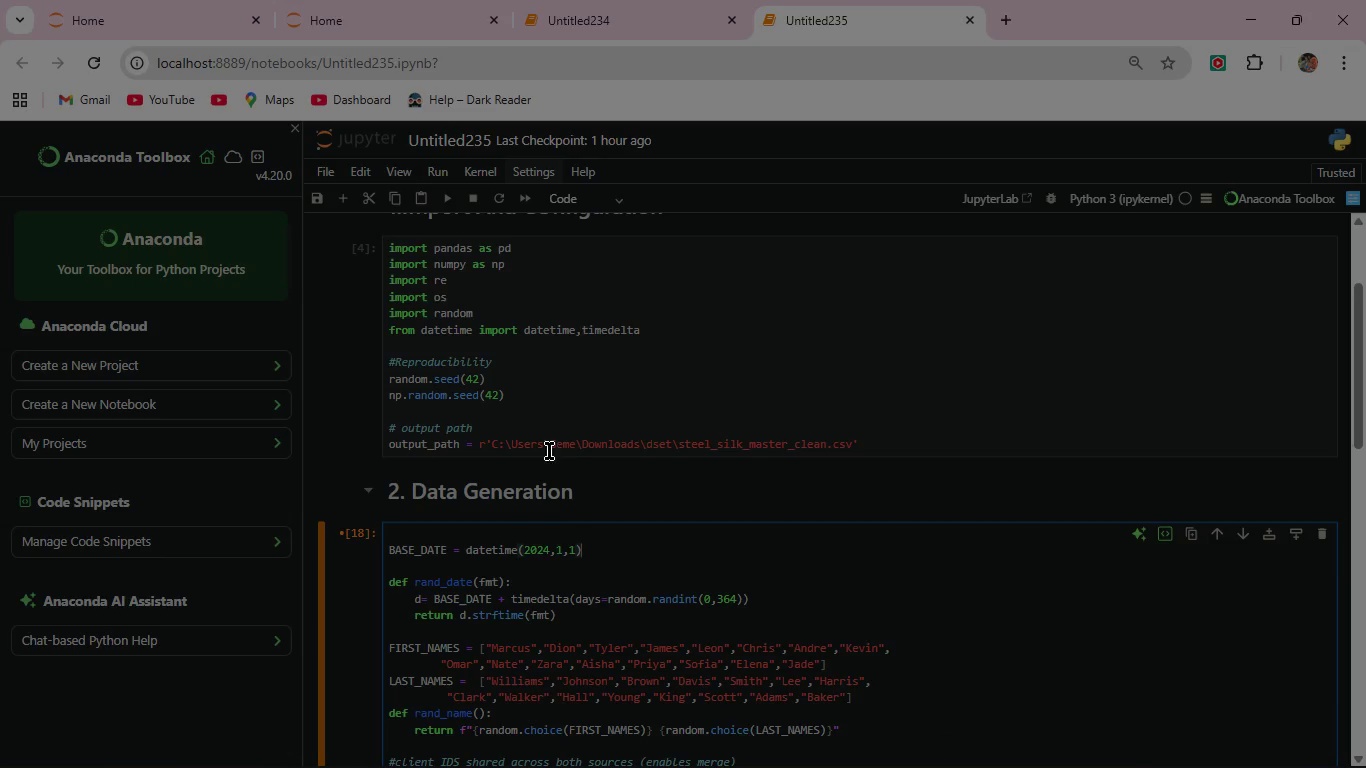 
scroll: coordinate [554, 528], scroll_direction: down, amount: 4.0
 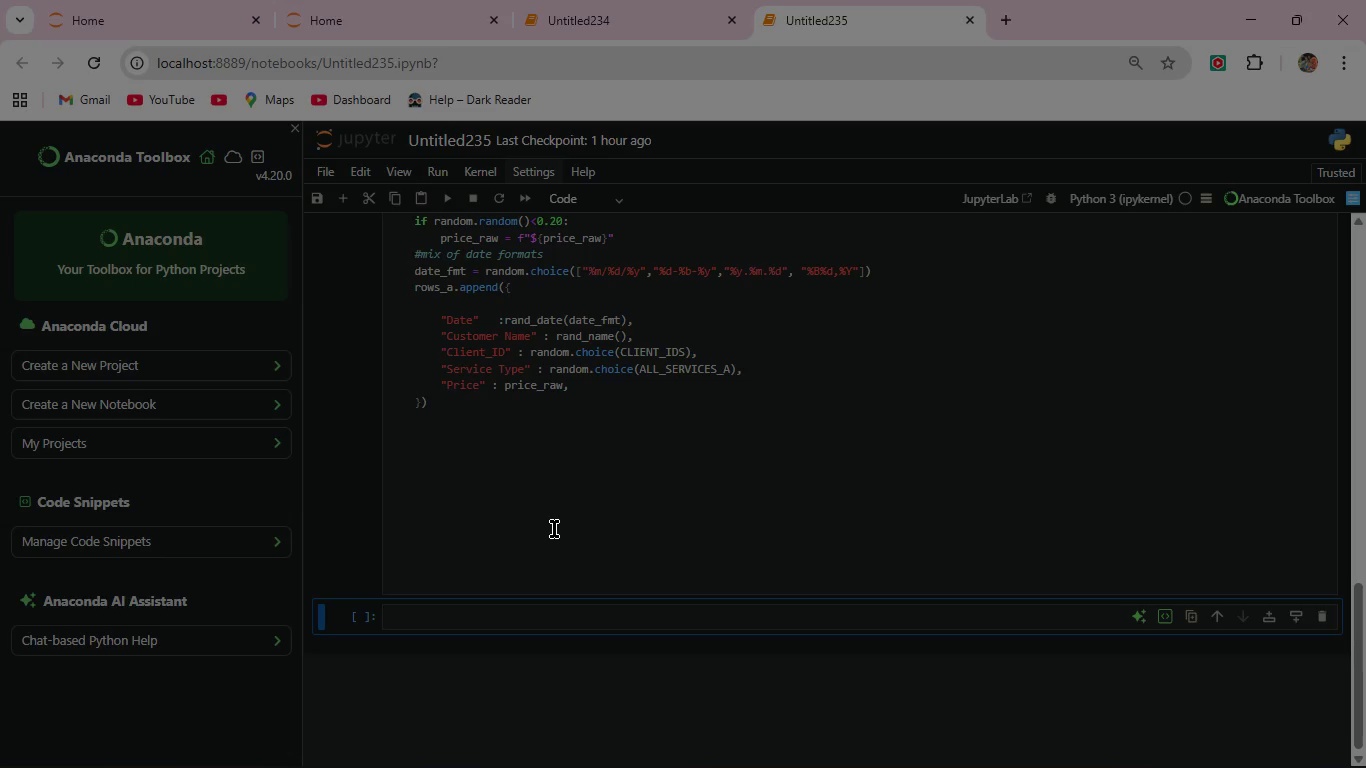 
wait(22.47)
 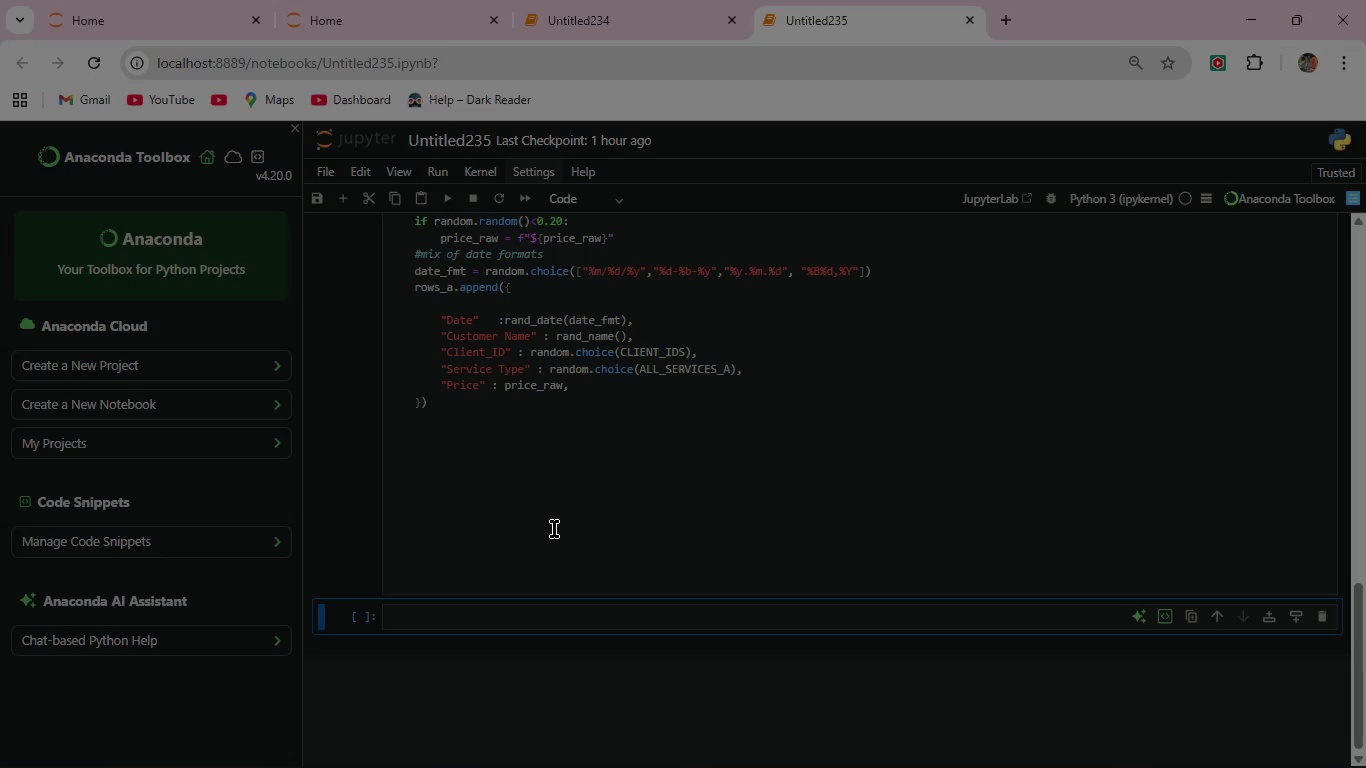 
left_click([410, 447])
 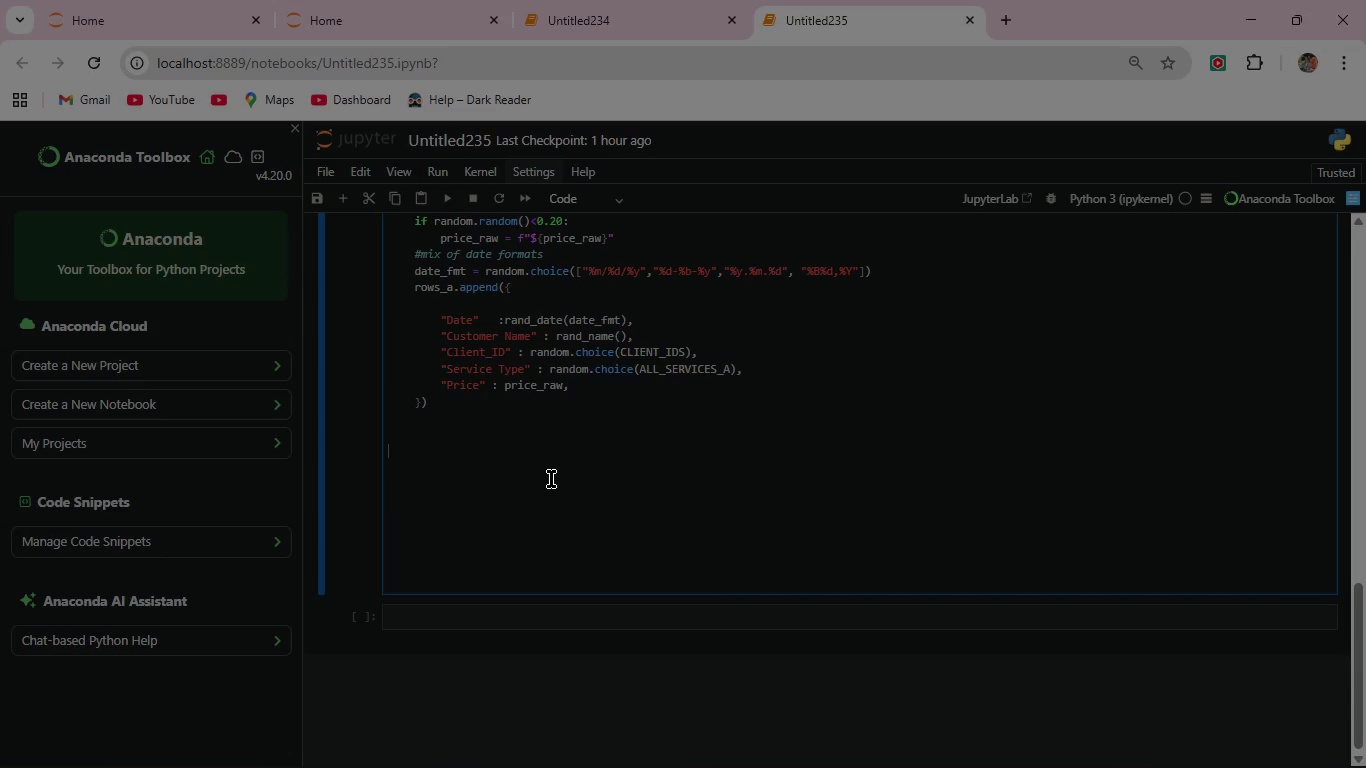 
type(source_a = pd.DataFrame(rows_a))
 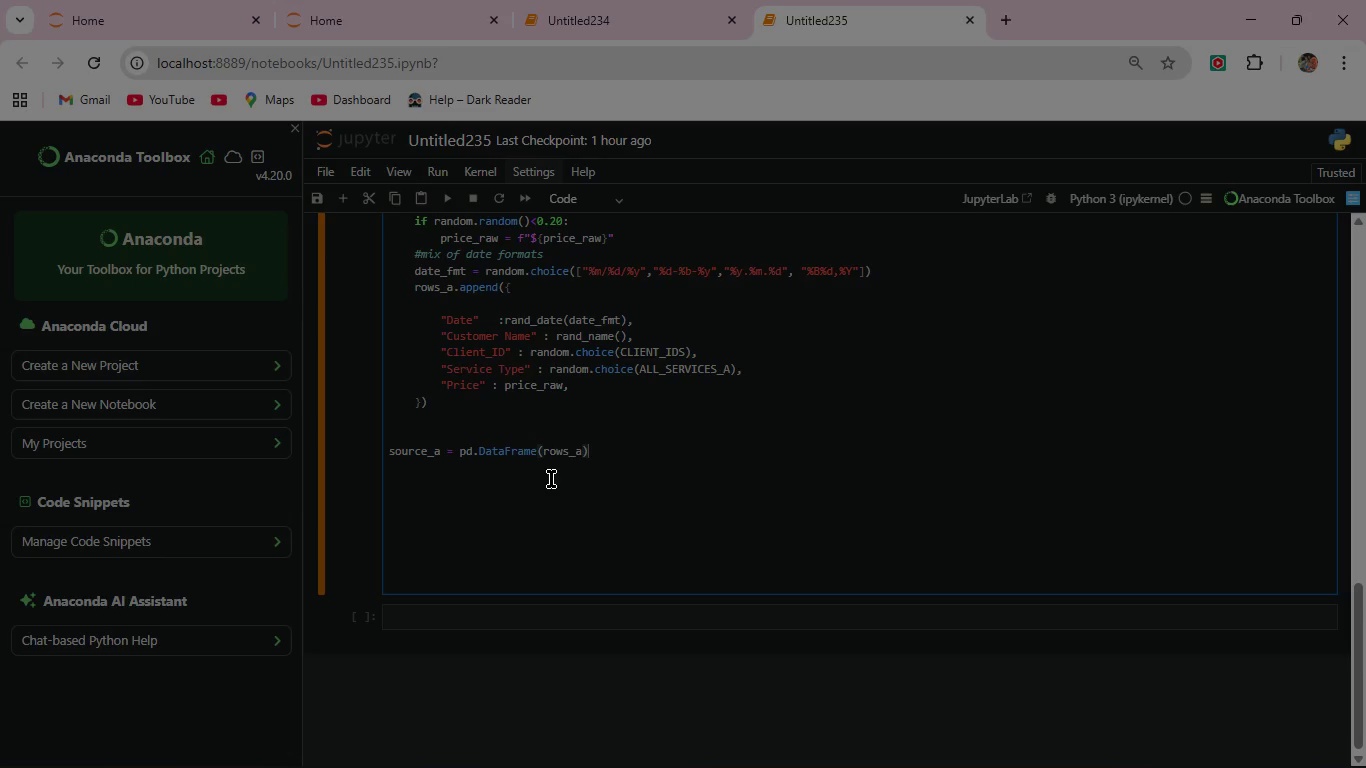 
wait(9.59)
 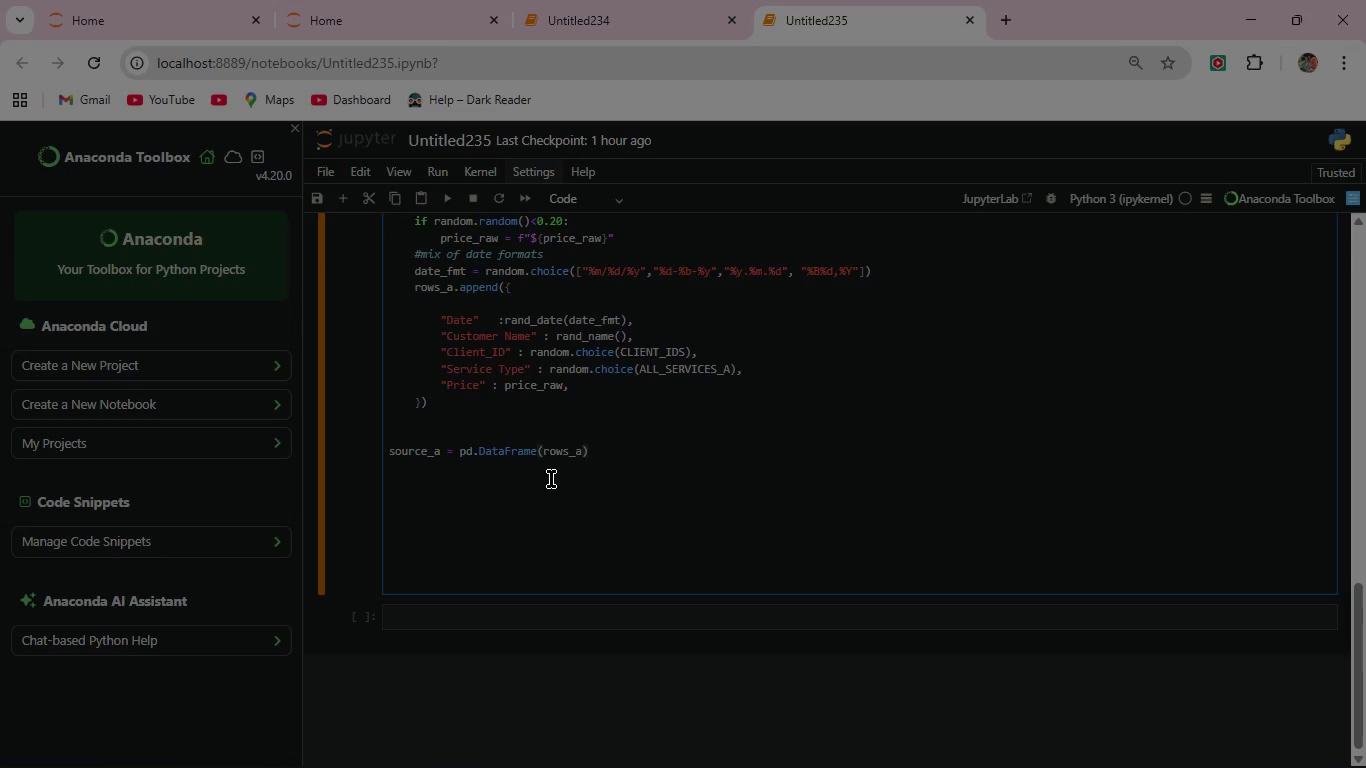 
key(Enter)
 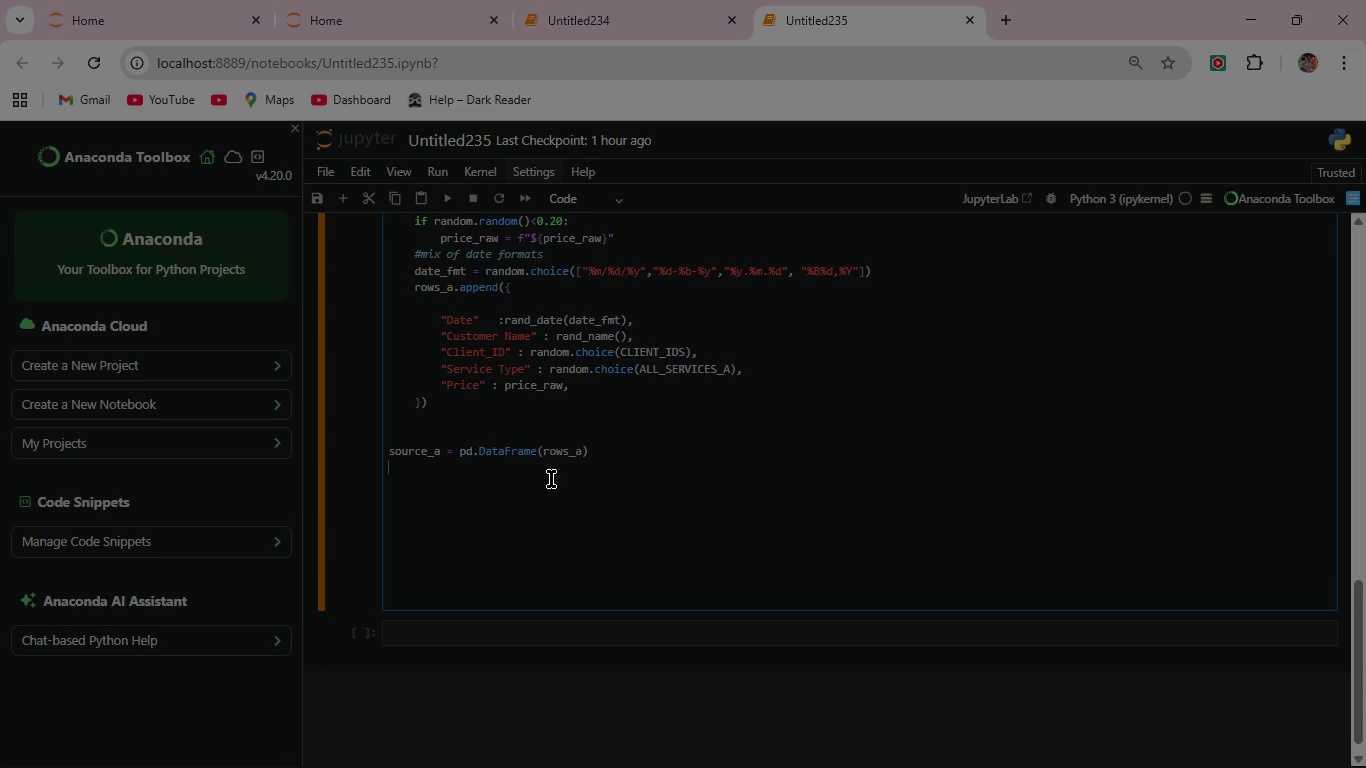 
key(Enter)
 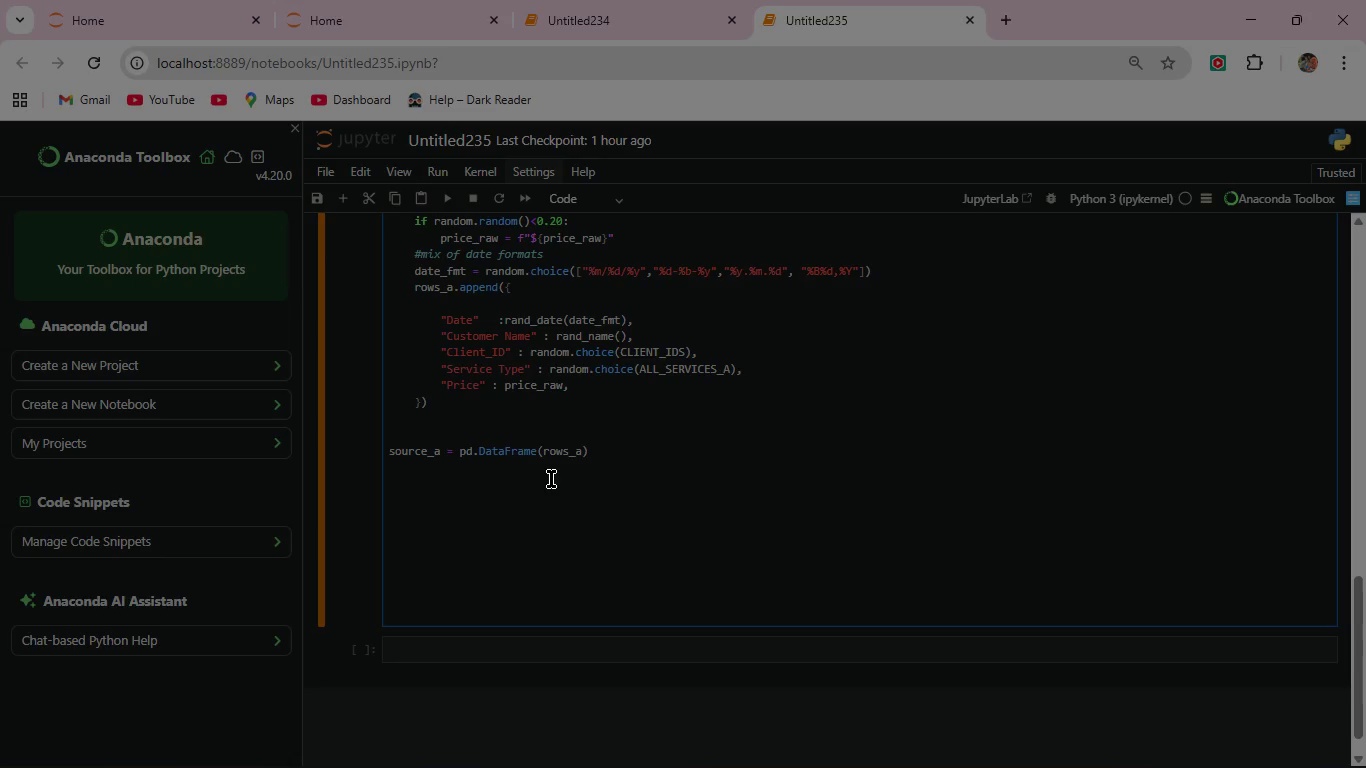 
type(#inject 8% nulls into service type )
 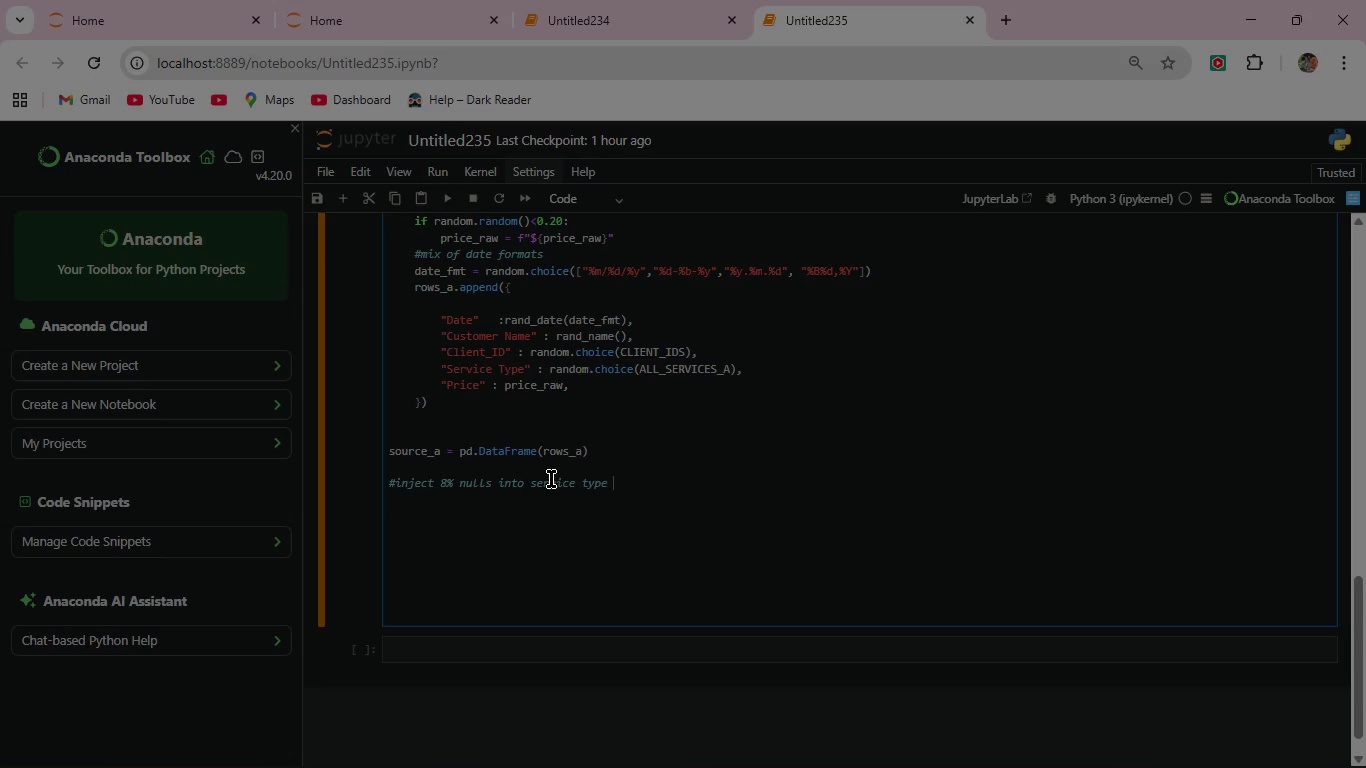 
key(Enter)
 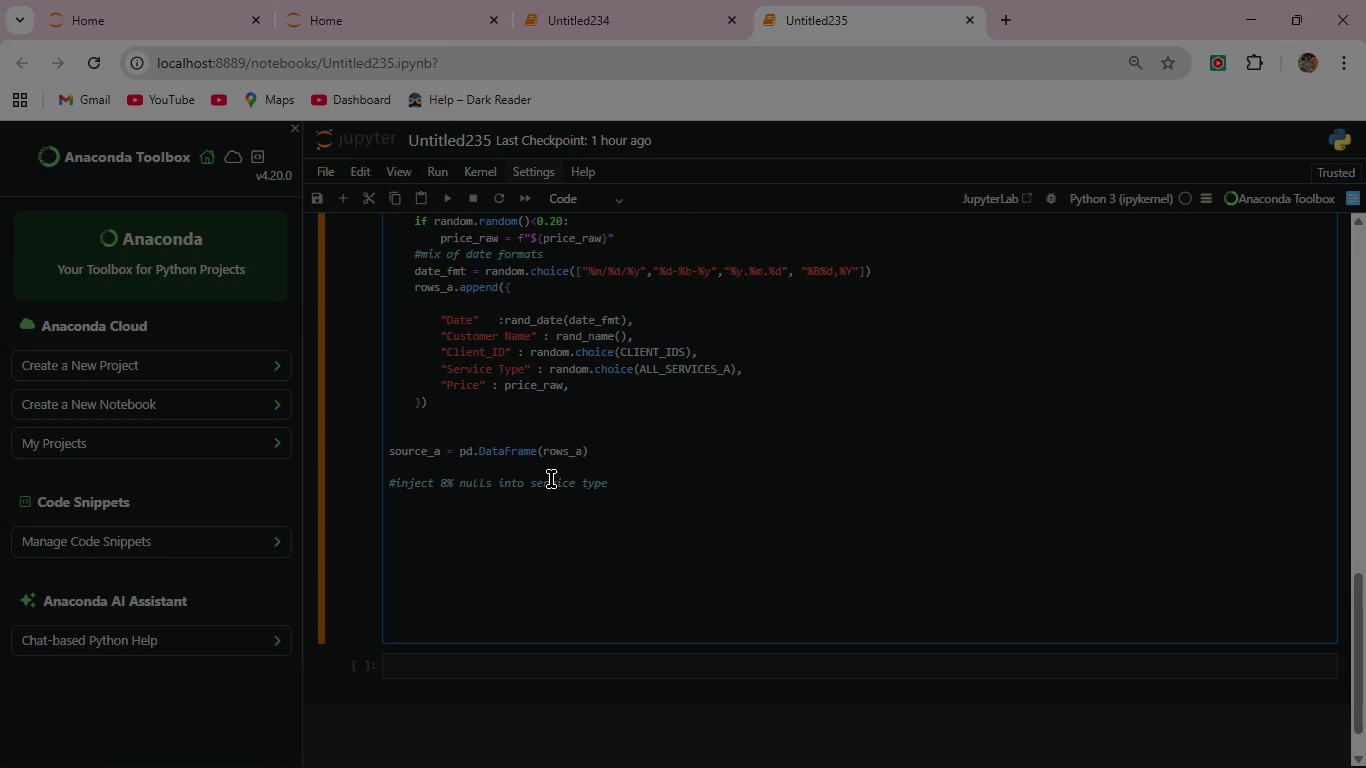 
key(Enter)
 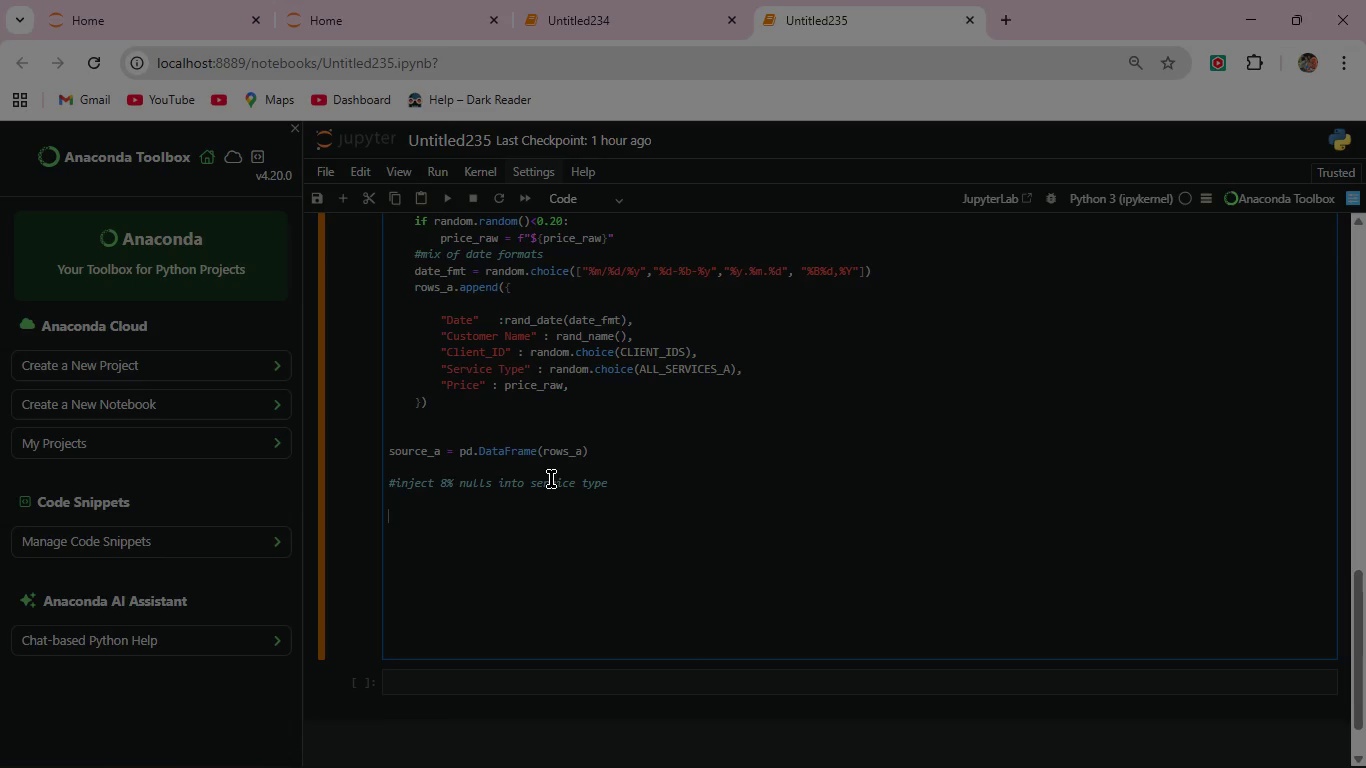 
type(null_mask)
 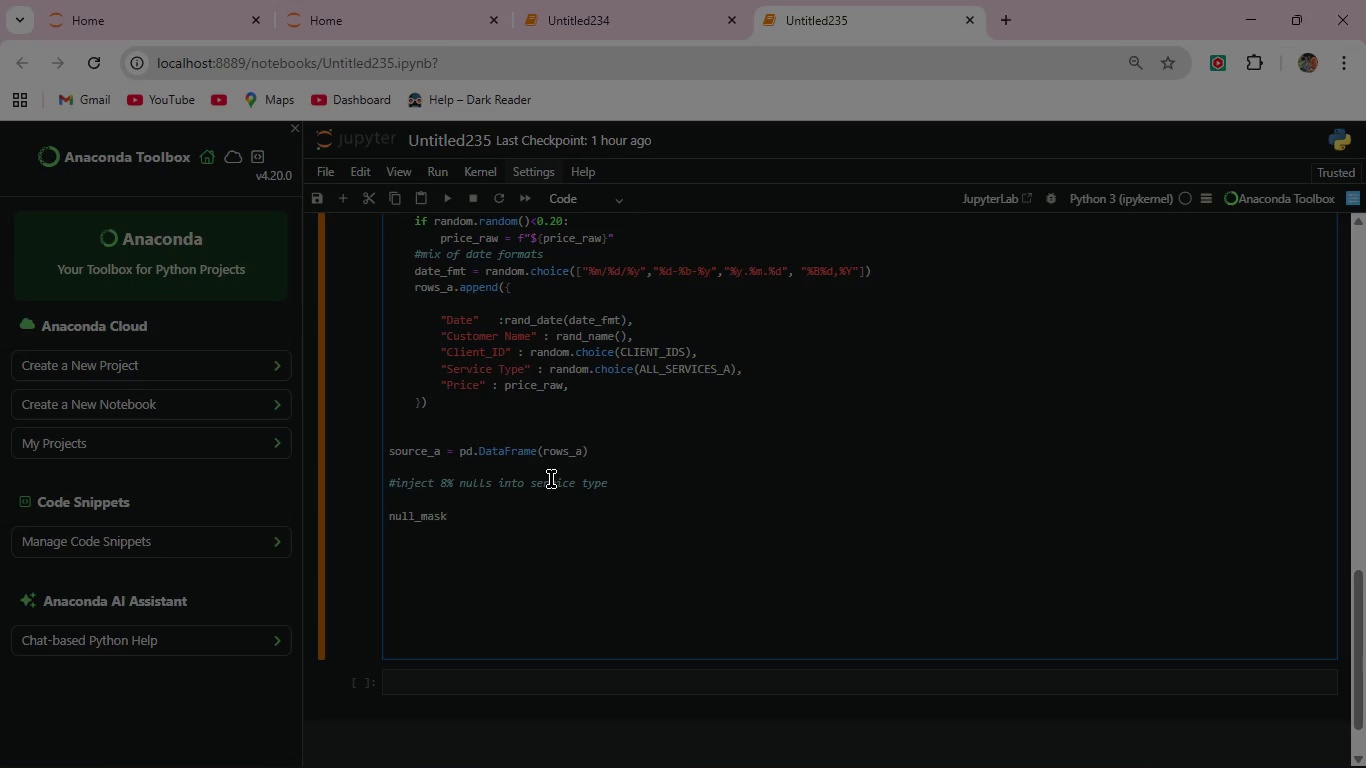 
key(Shift+Minus)
 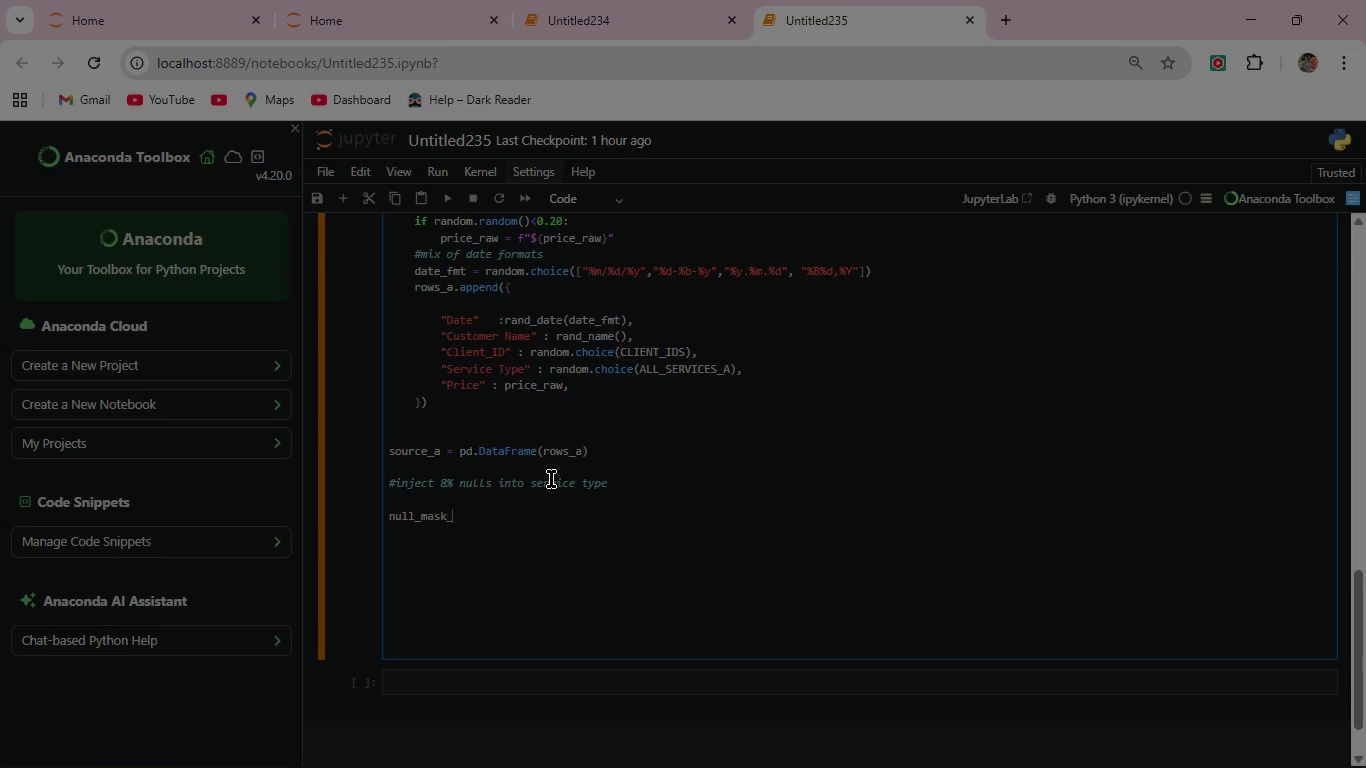 
key(A)
 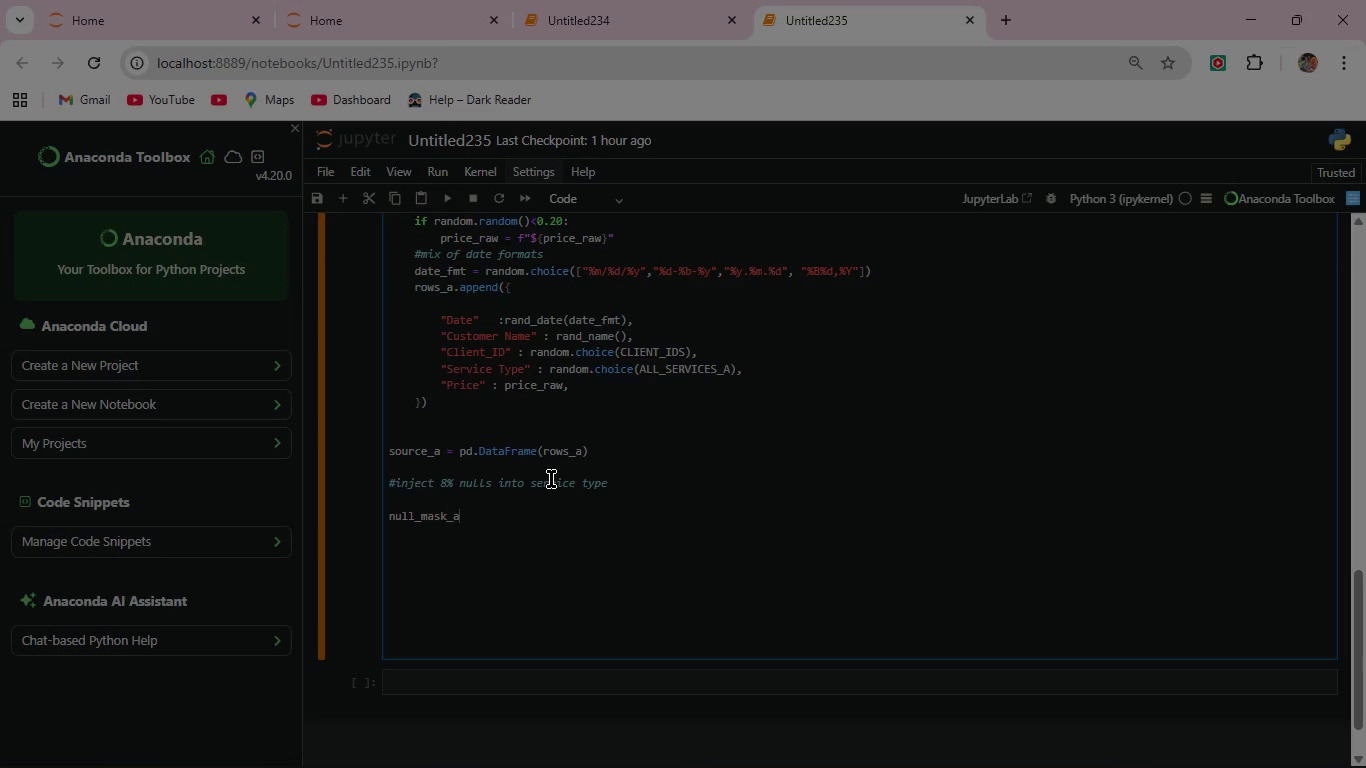 
key(Space)
 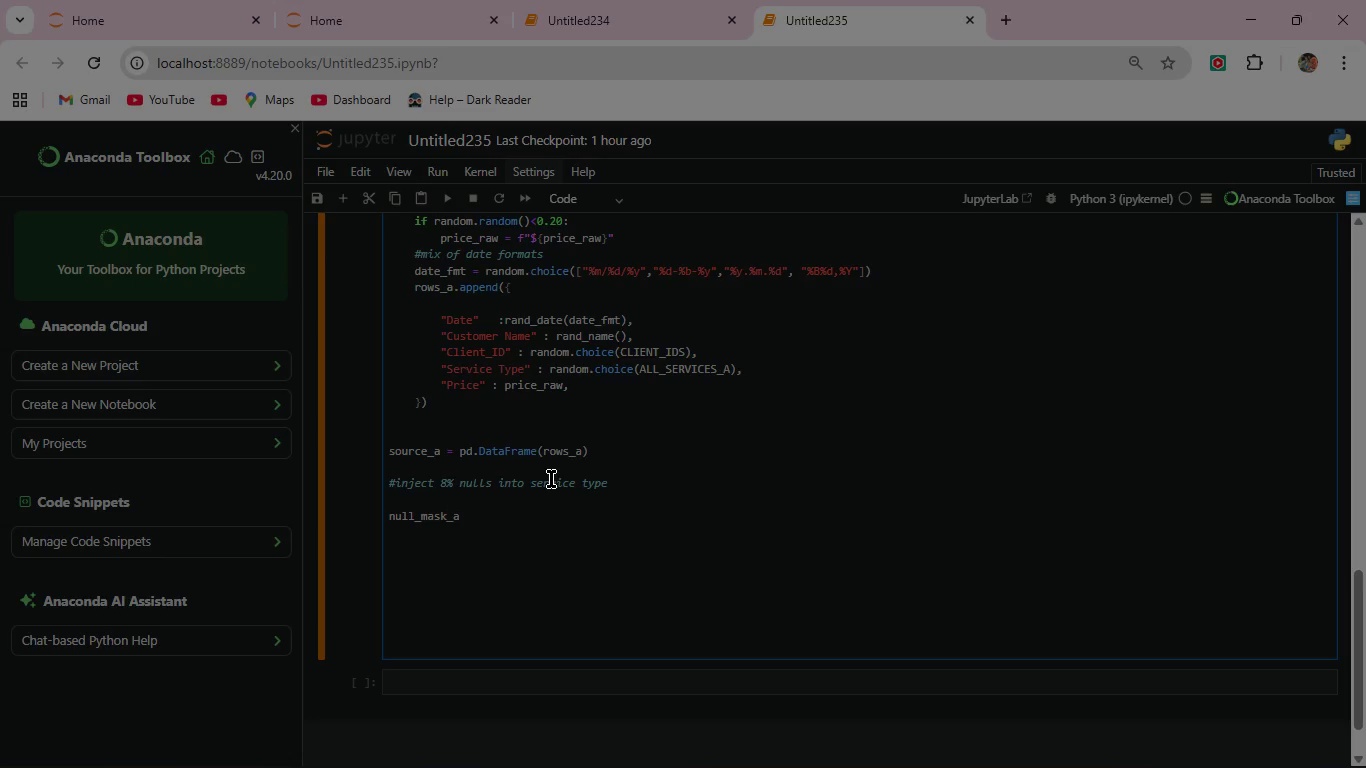 
key(Equal)
 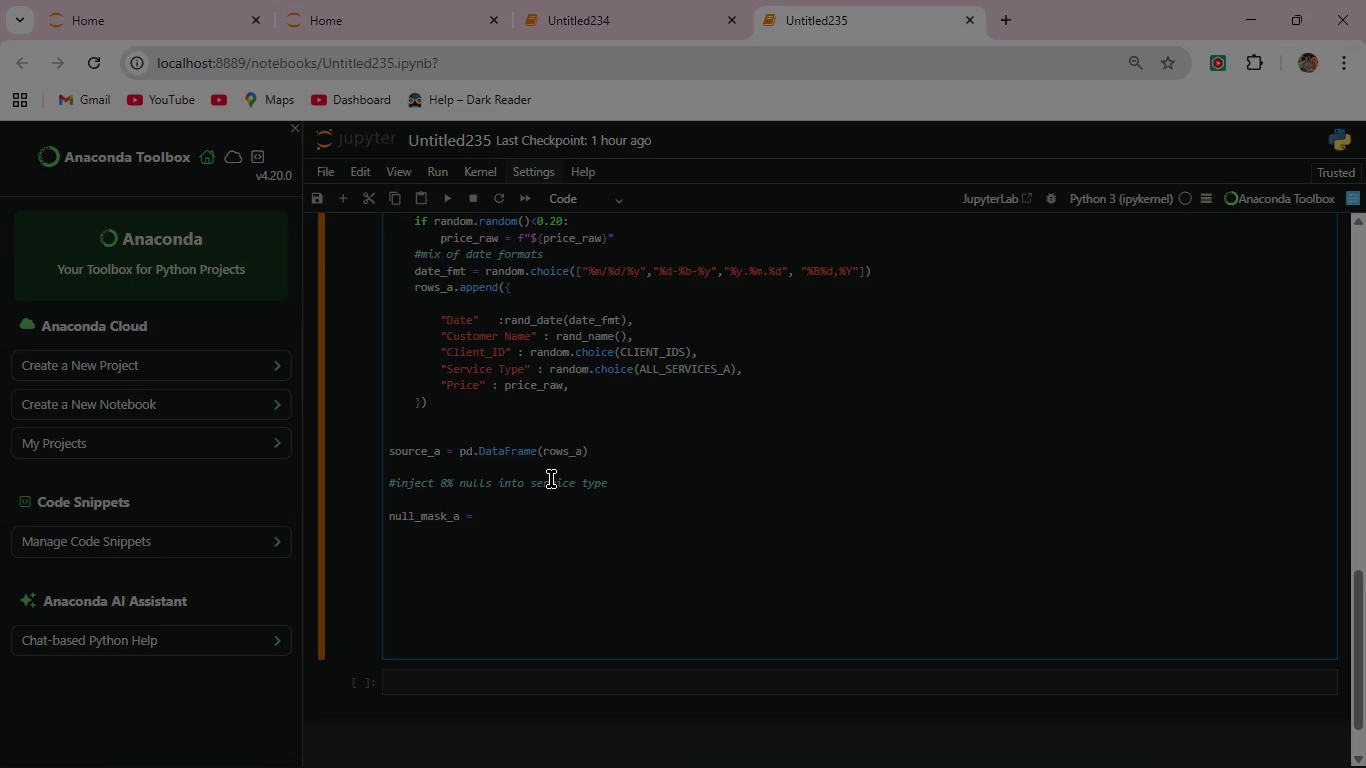 
key(Space)
 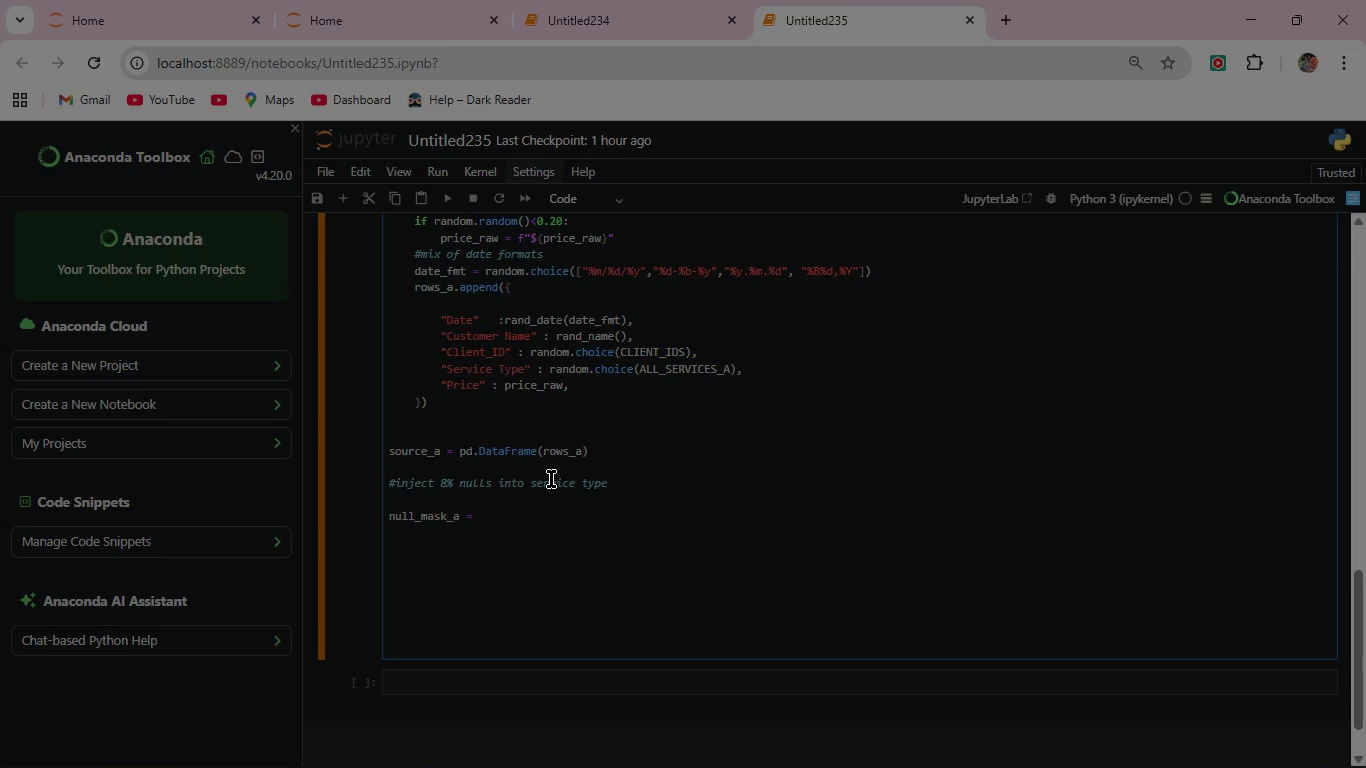 
key(N)
 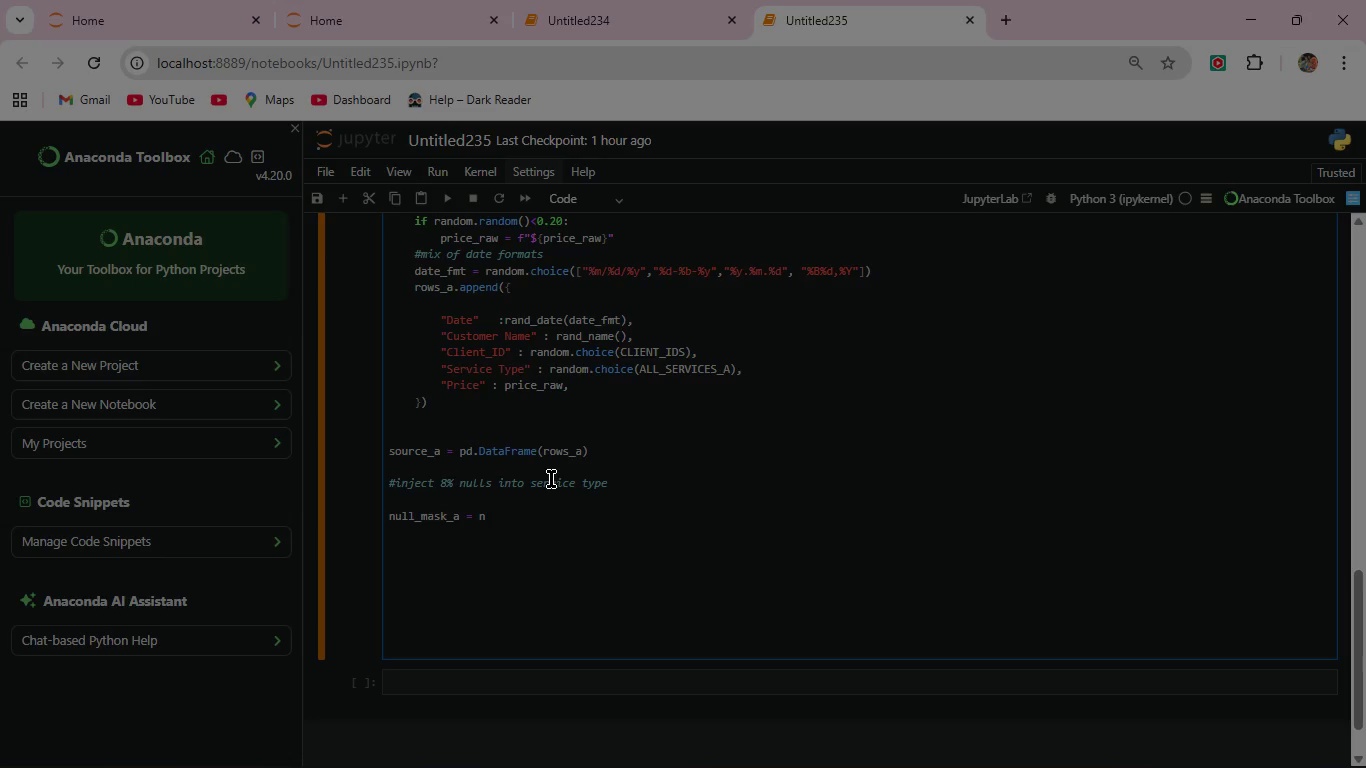 
type(p.random)
 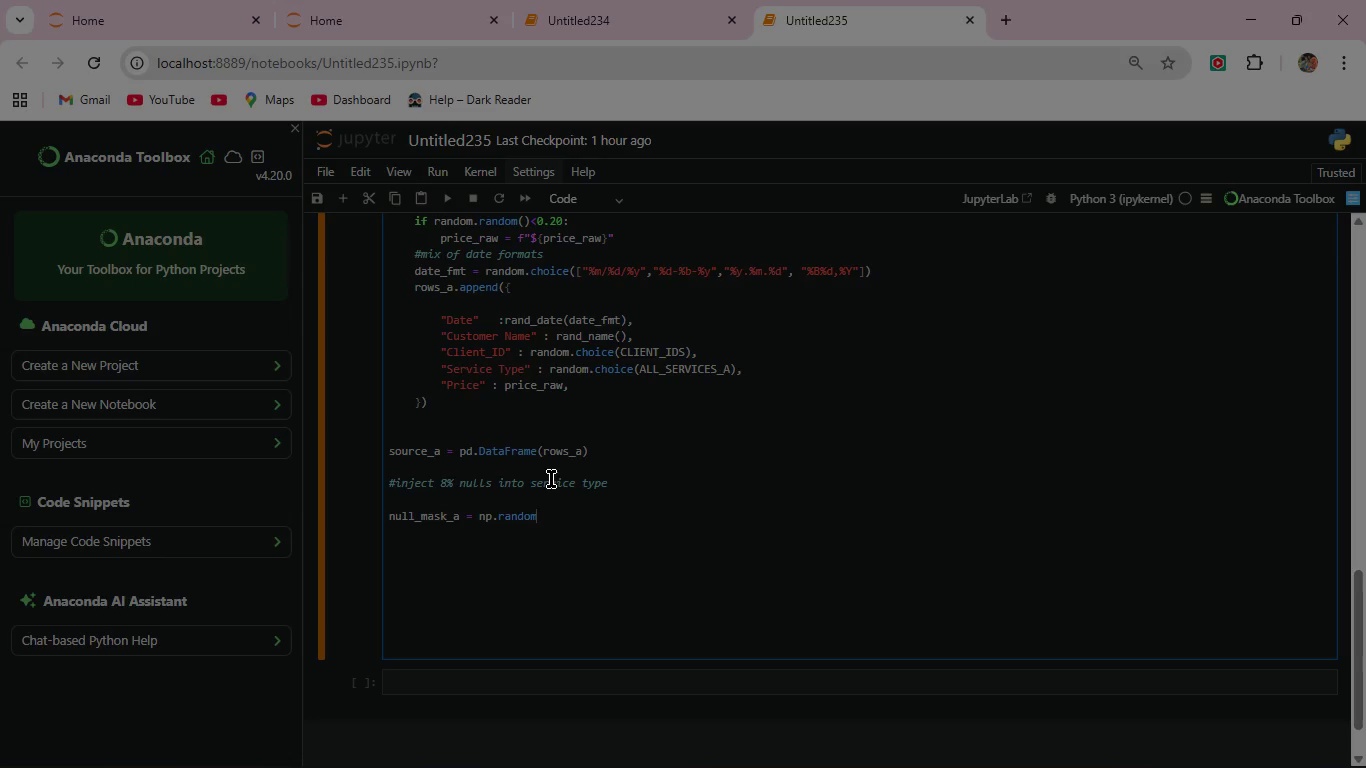 
wait(15.84)
 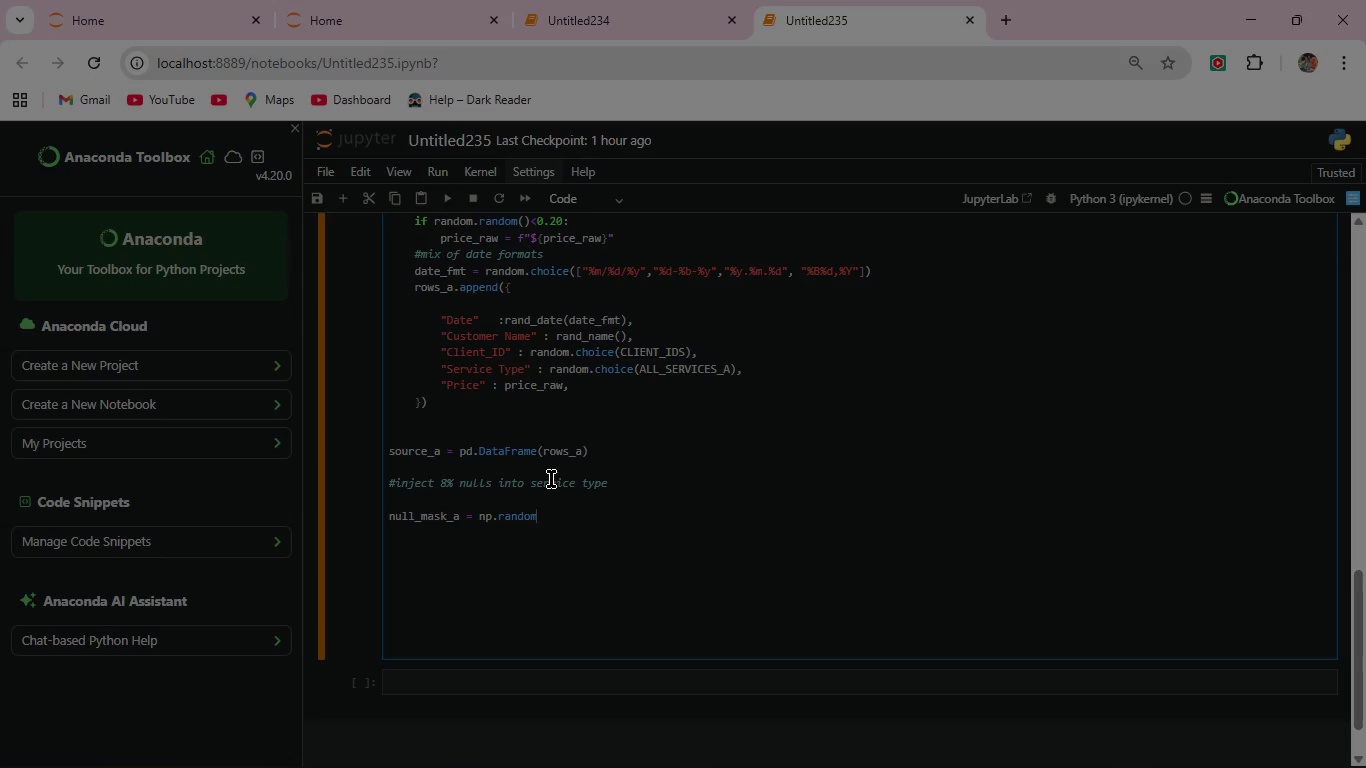 
type(.rand(len(source_a))<0.08)
 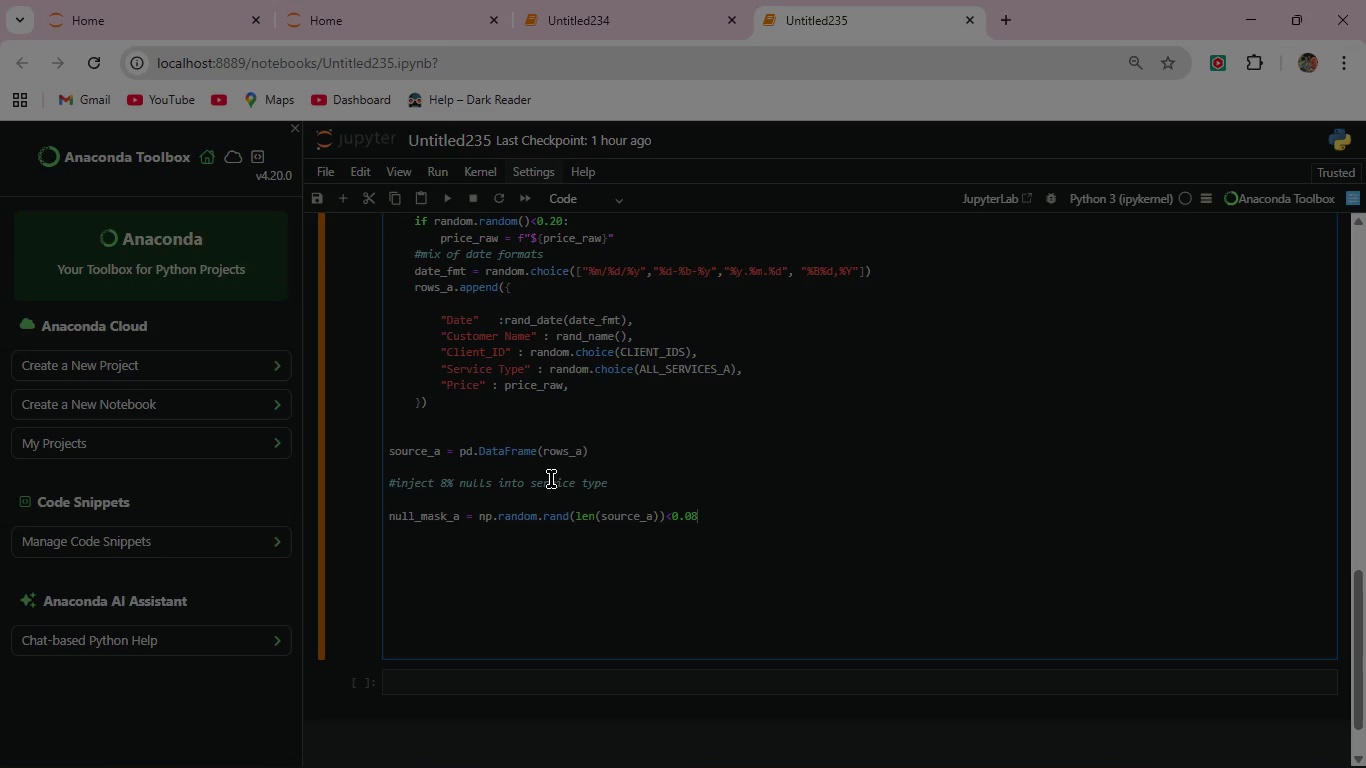 
key(Enter)
 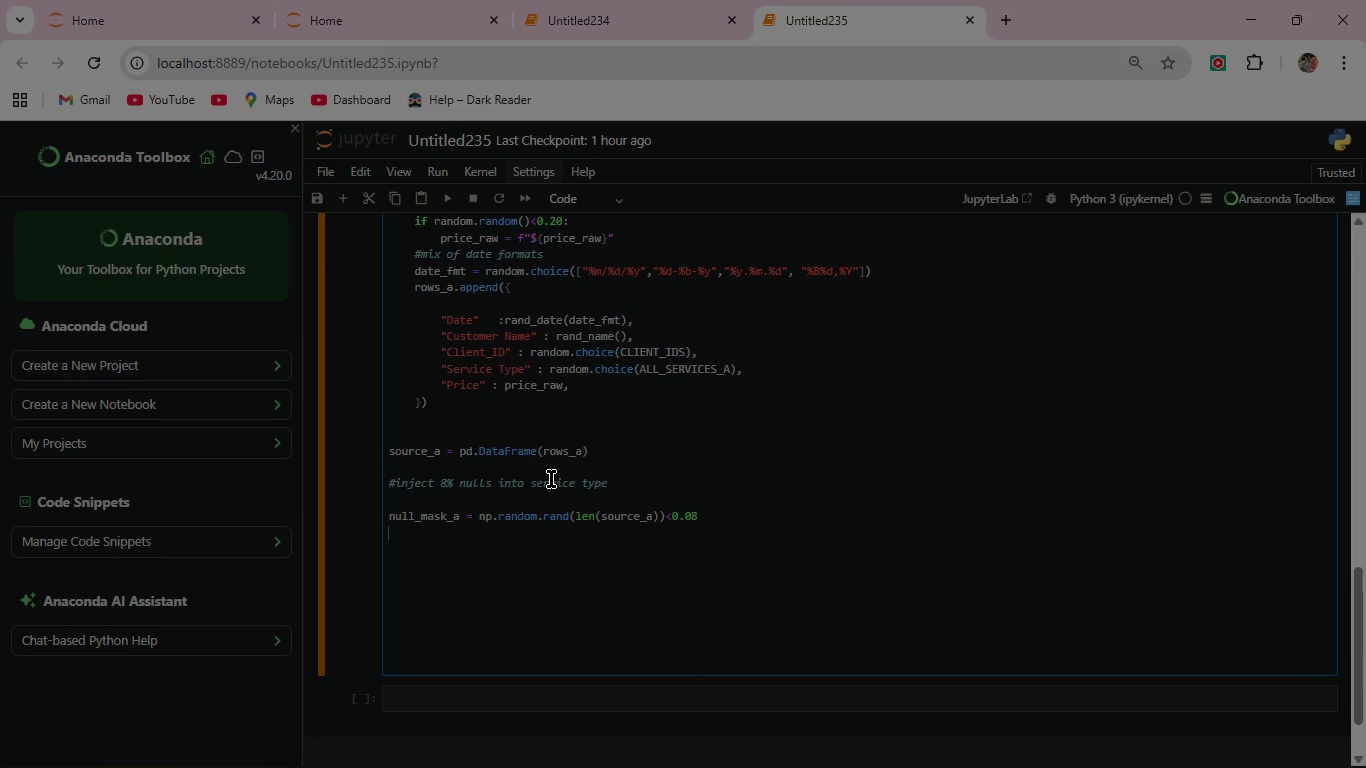 
type(source_a.loc[null_mask_a,"Service Type"]=np.nan)
 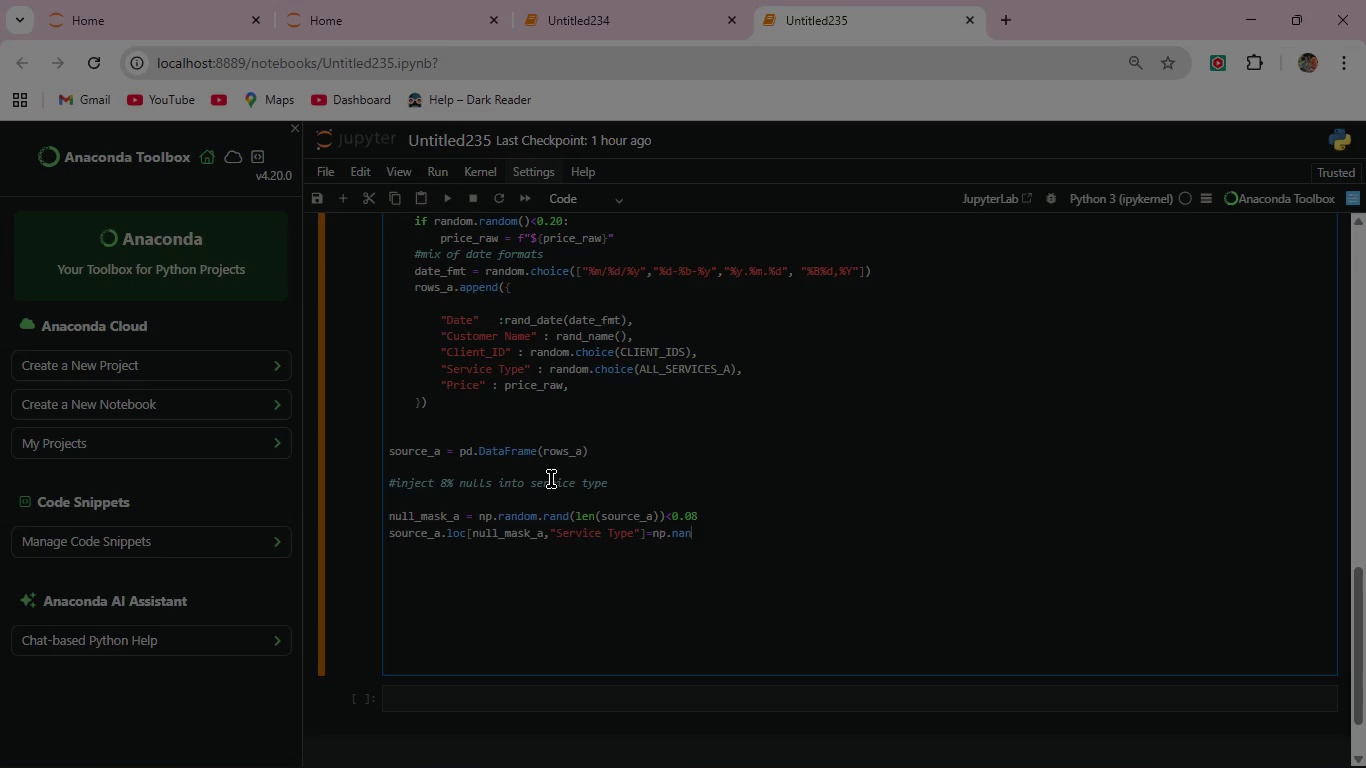 
wait(5.89)
 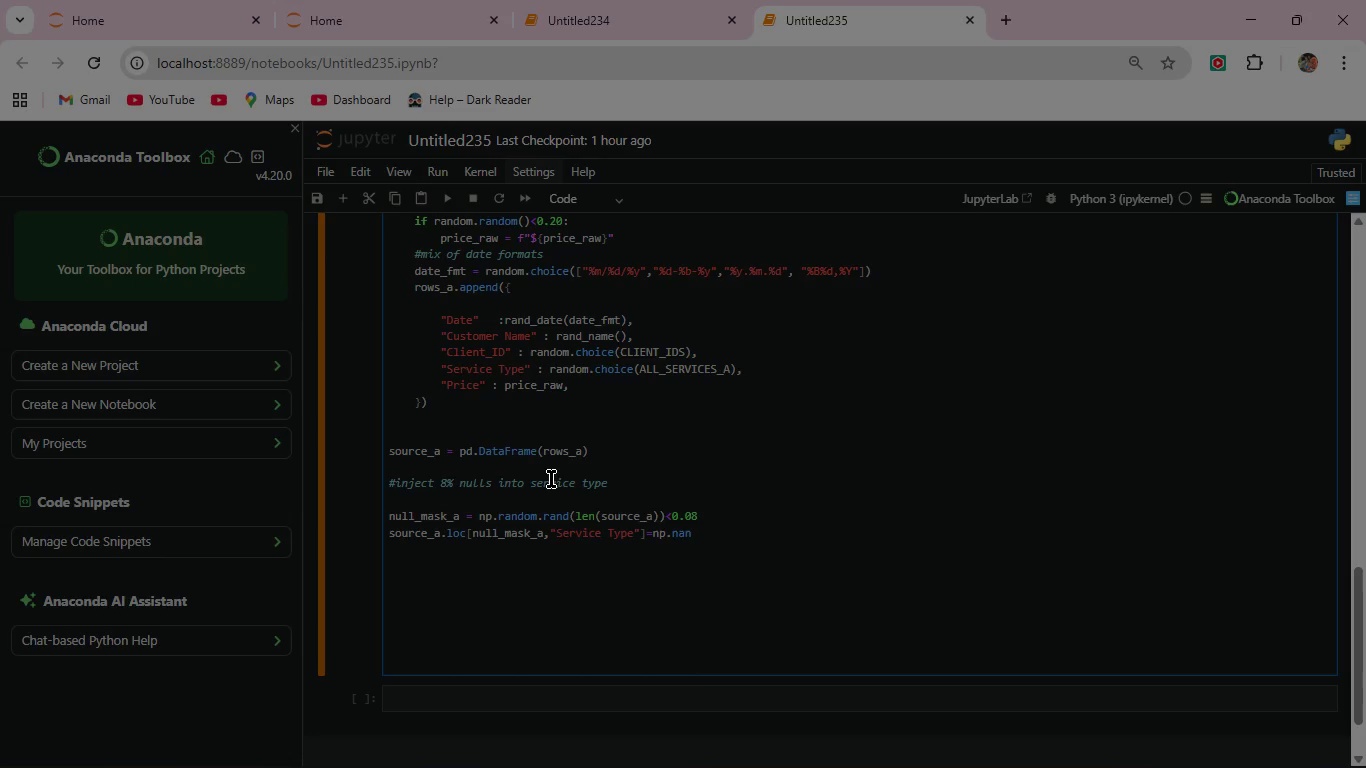 
key(Enter)
 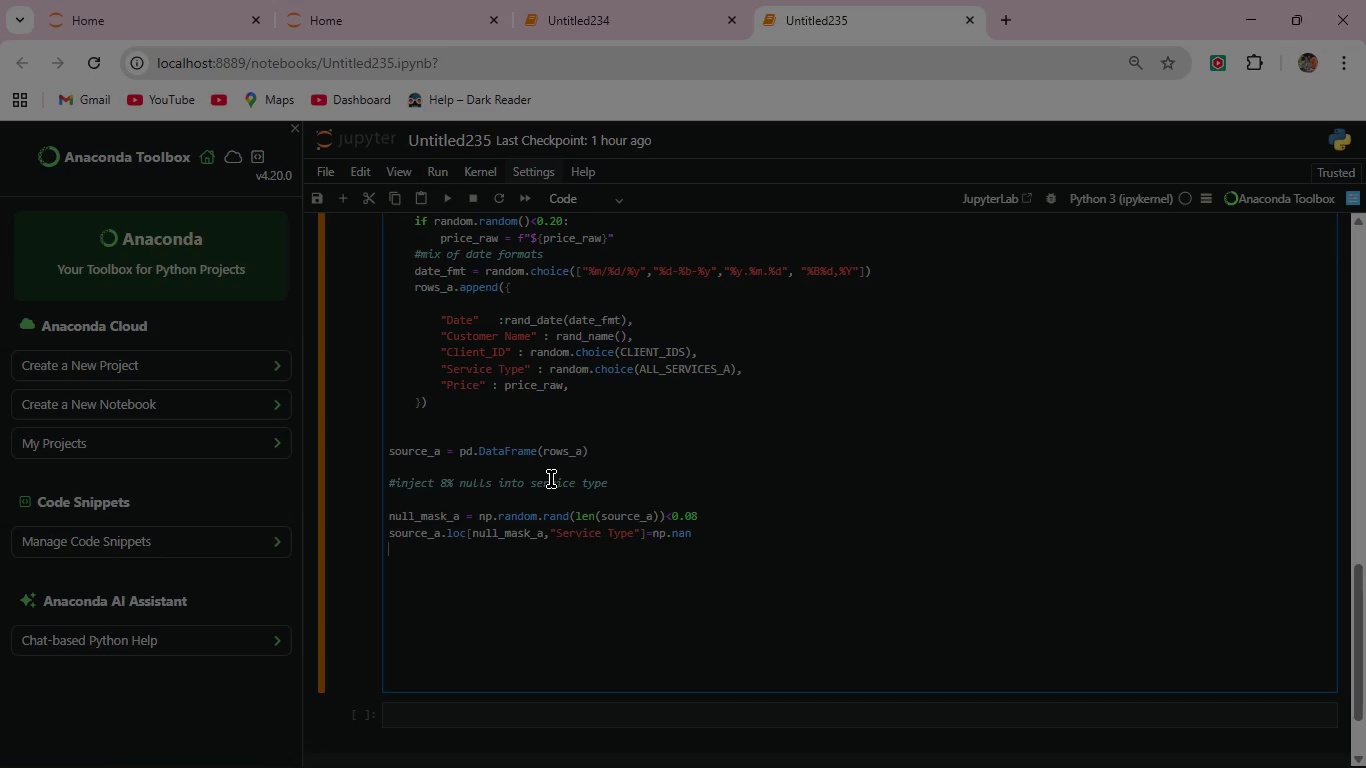 
type(print(f"Source A-shape: {source_a.shape}"))
 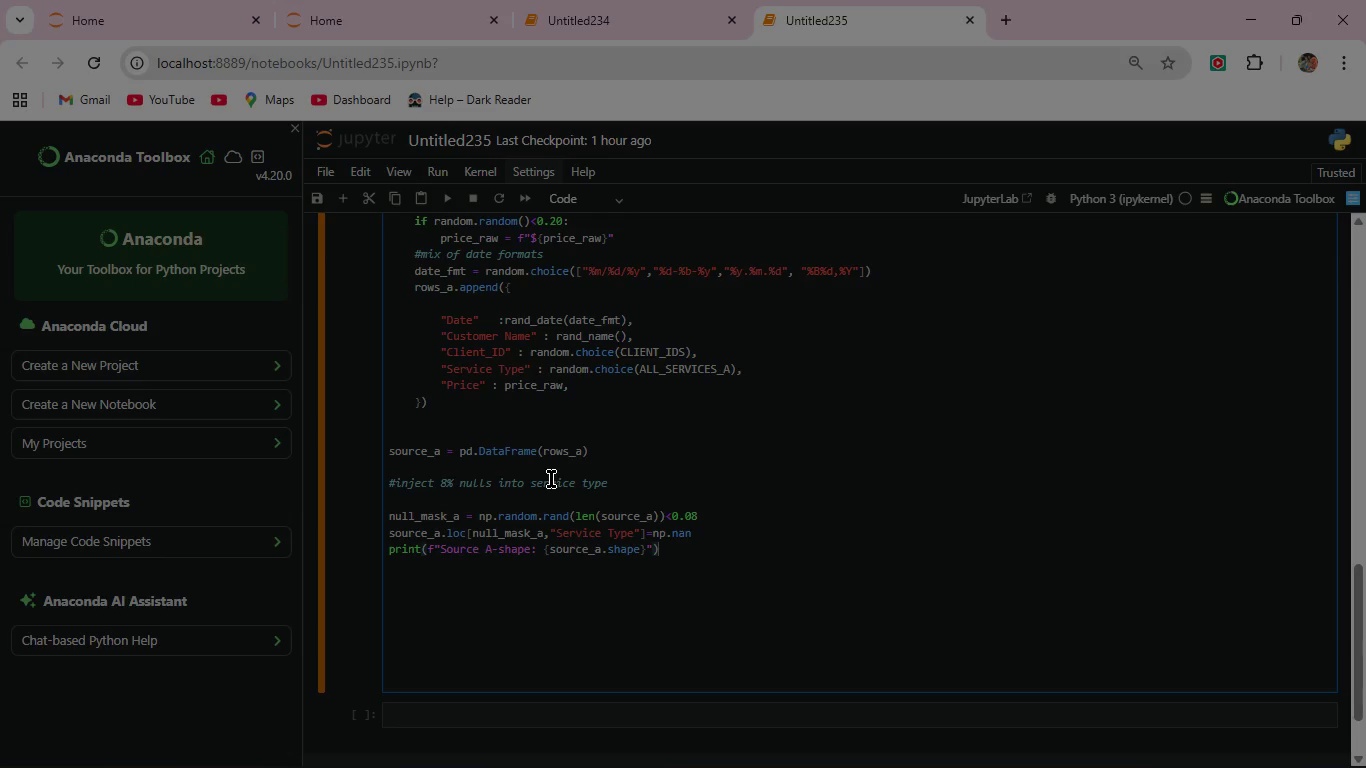 
key(Enter)
 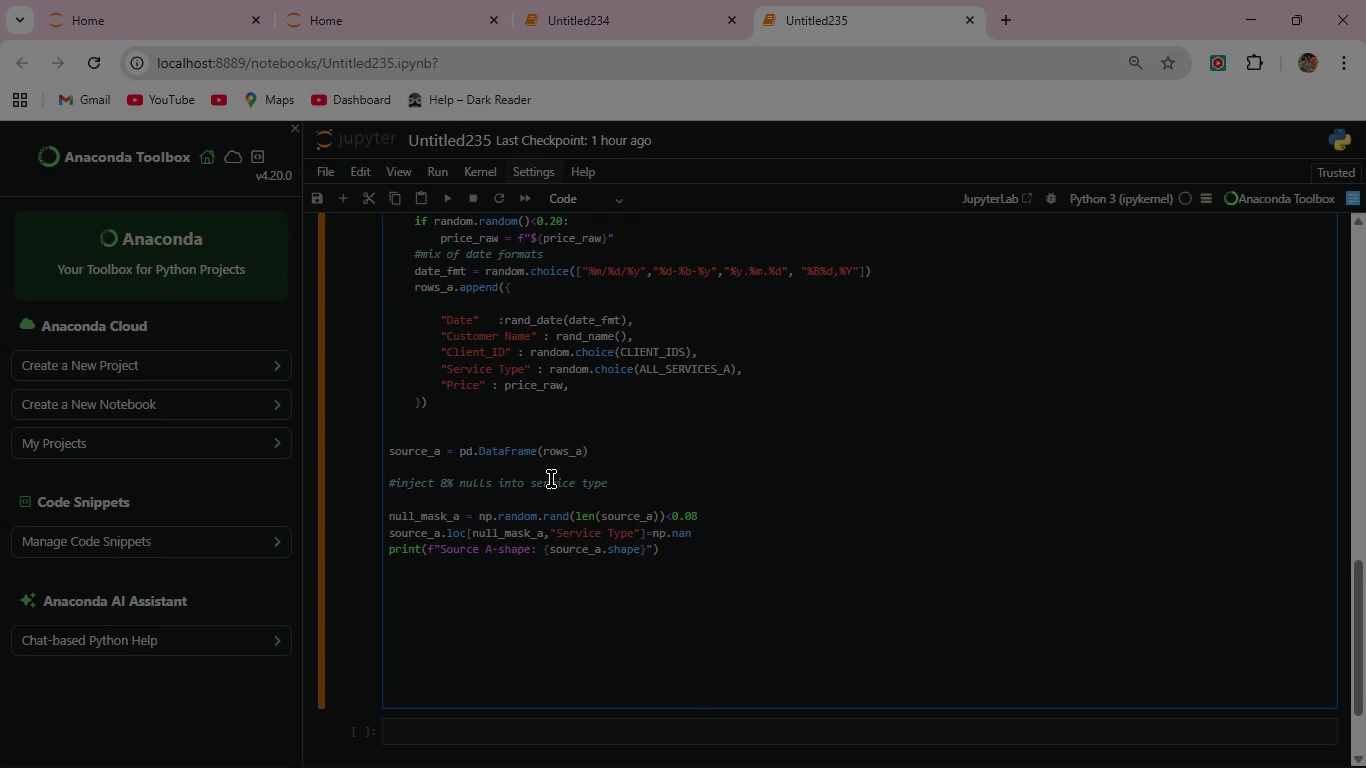 
type(source_a.head(8))
 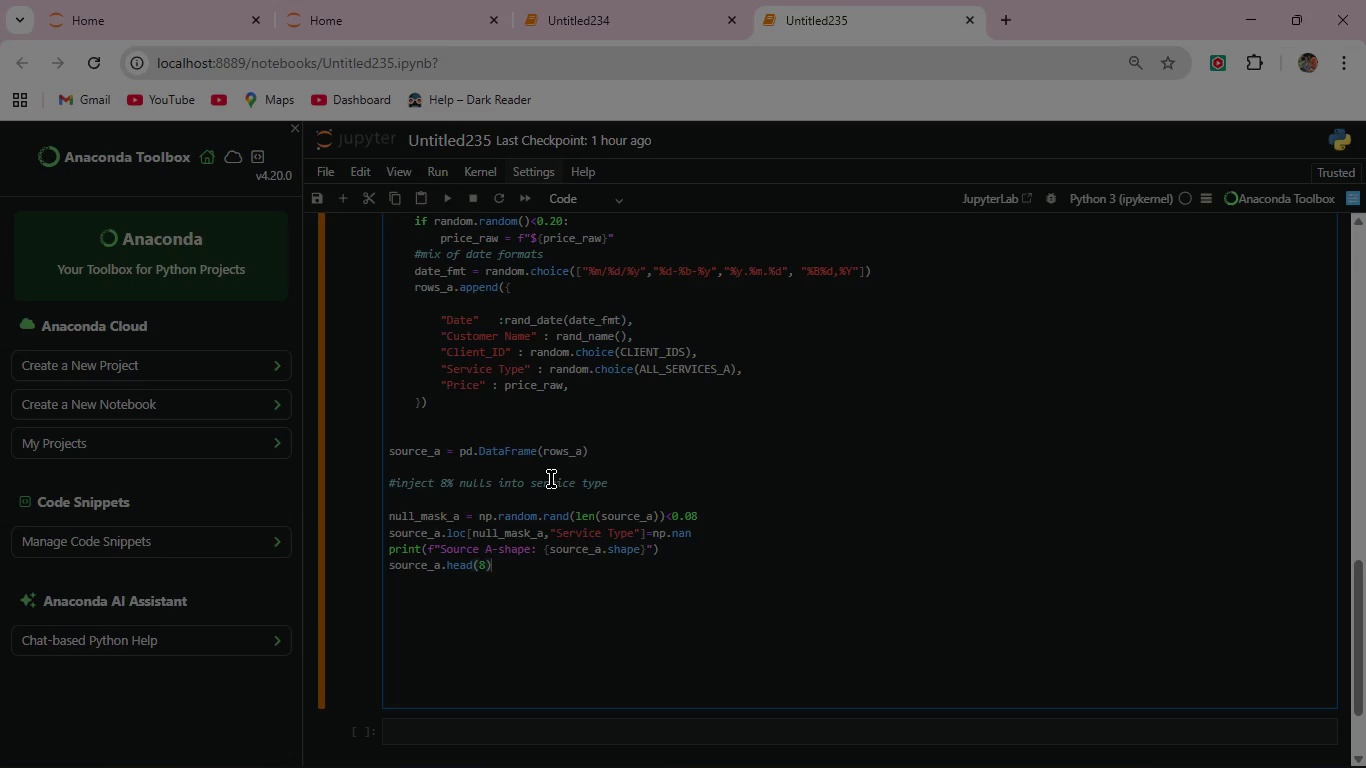 
scroll: coordinate [515, 401], scroll_direction: down, amount: 3.0
 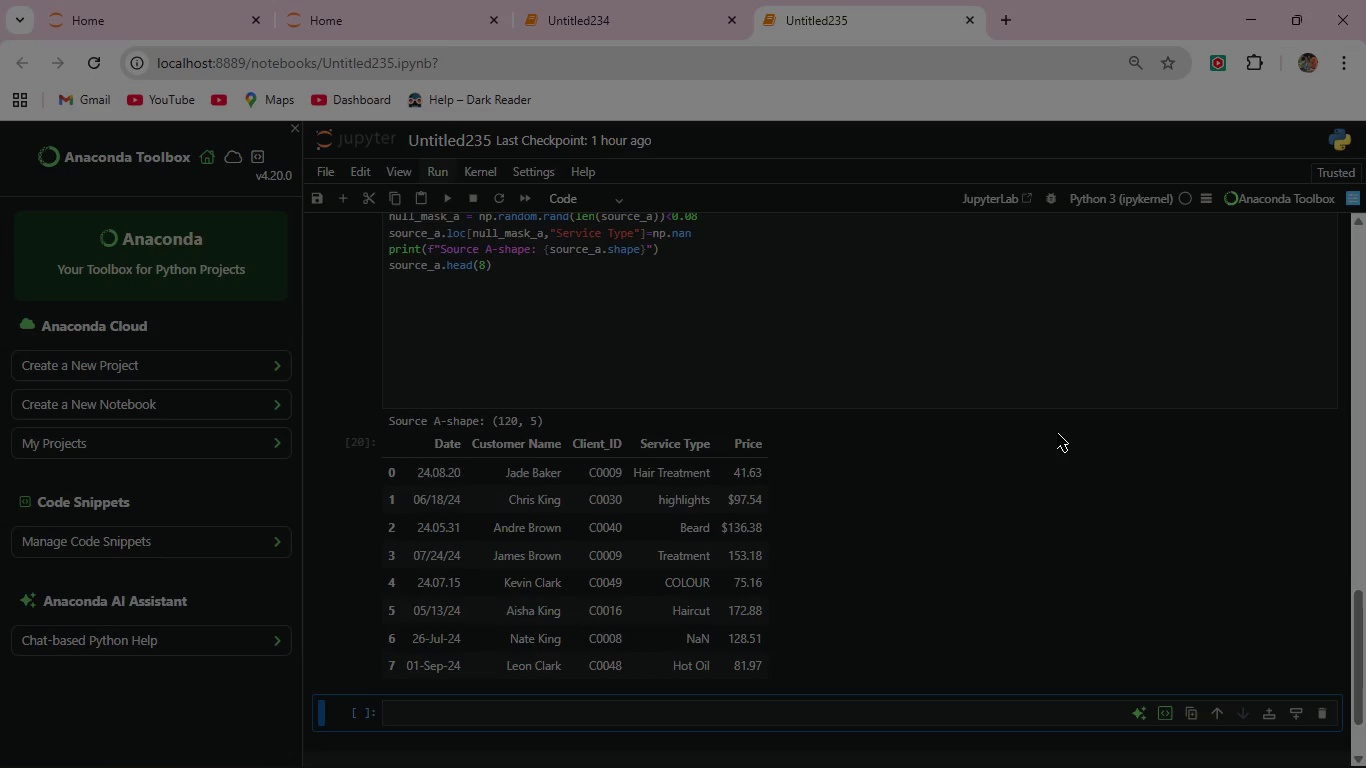 
wait(13.58)
 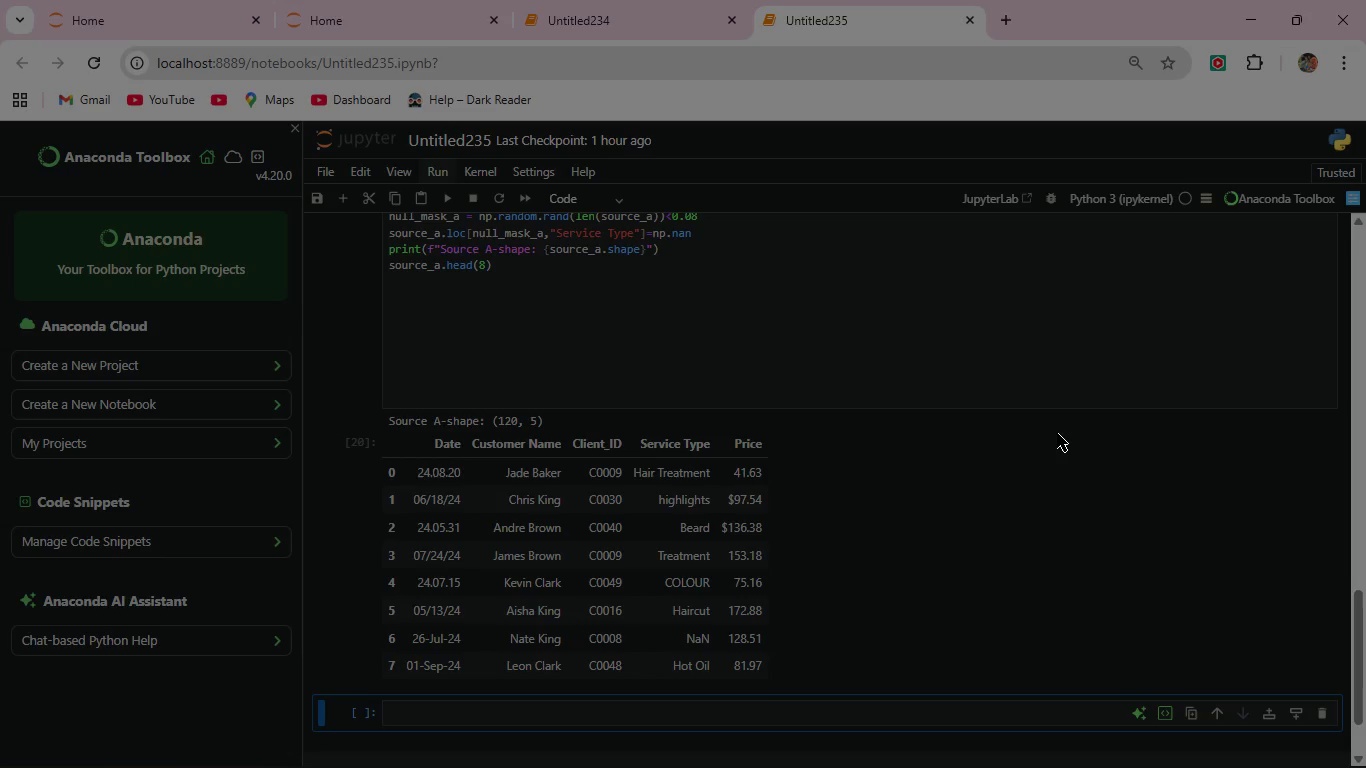 
scroll: coordinate [1057, 433], scroll_direction: up, amount: 12.0
 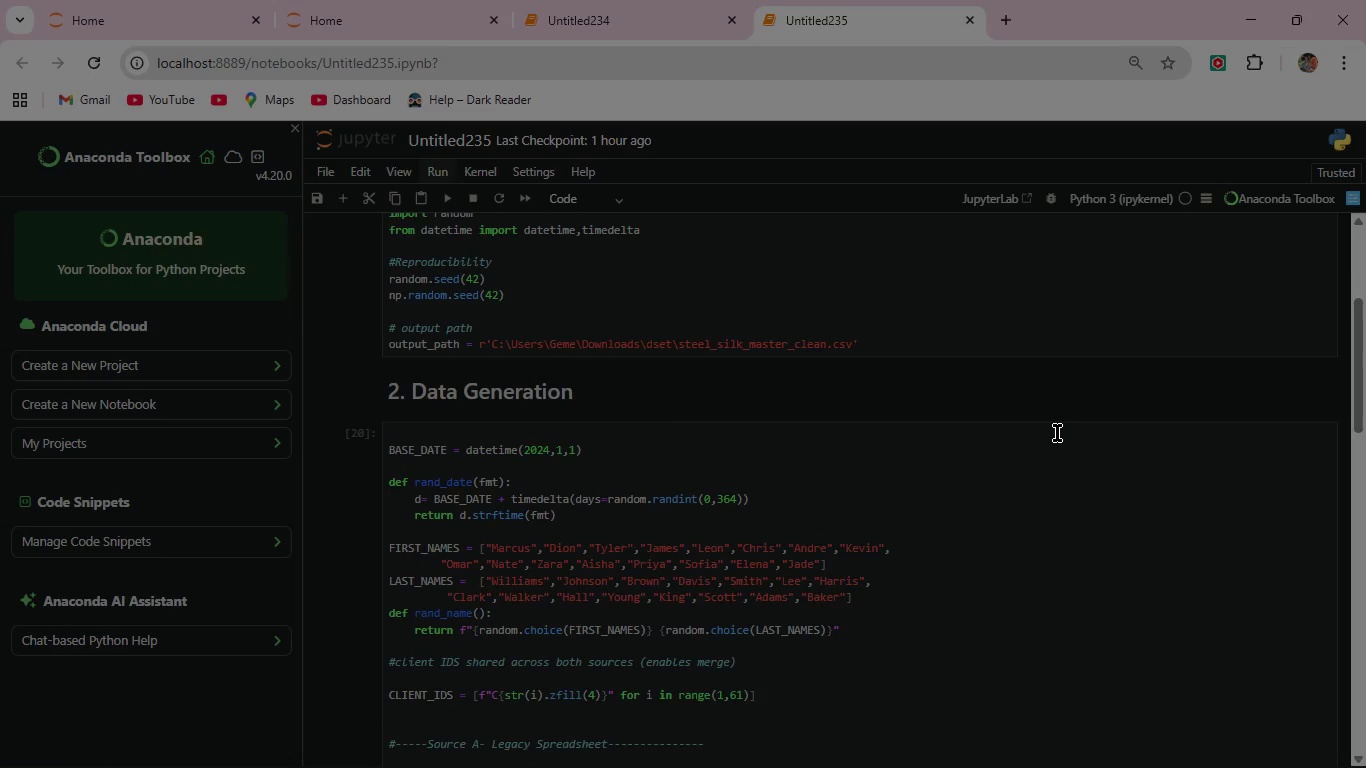 
scroll: coordinate [1057, 433], scroll_direction: down, amount: 14.0
 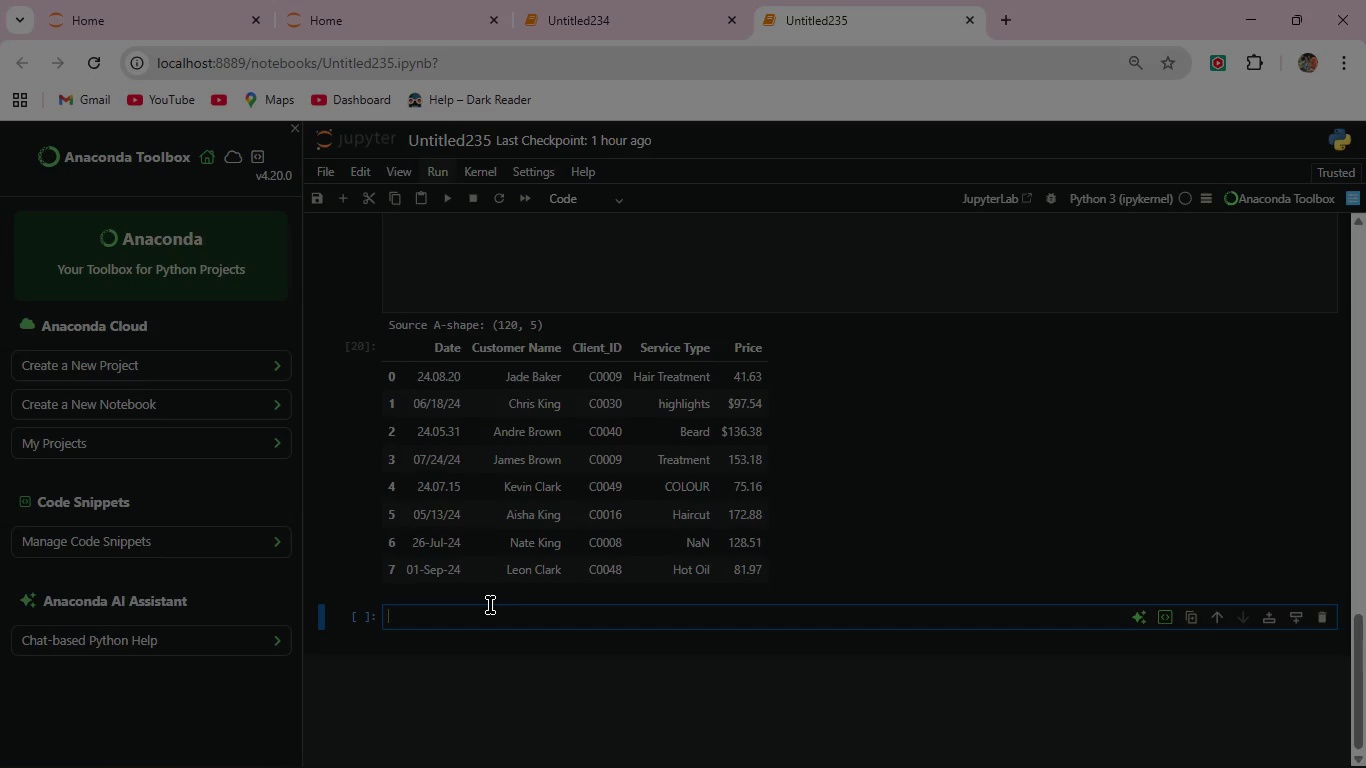 
type(# ---Source B----Mobile App Export)
 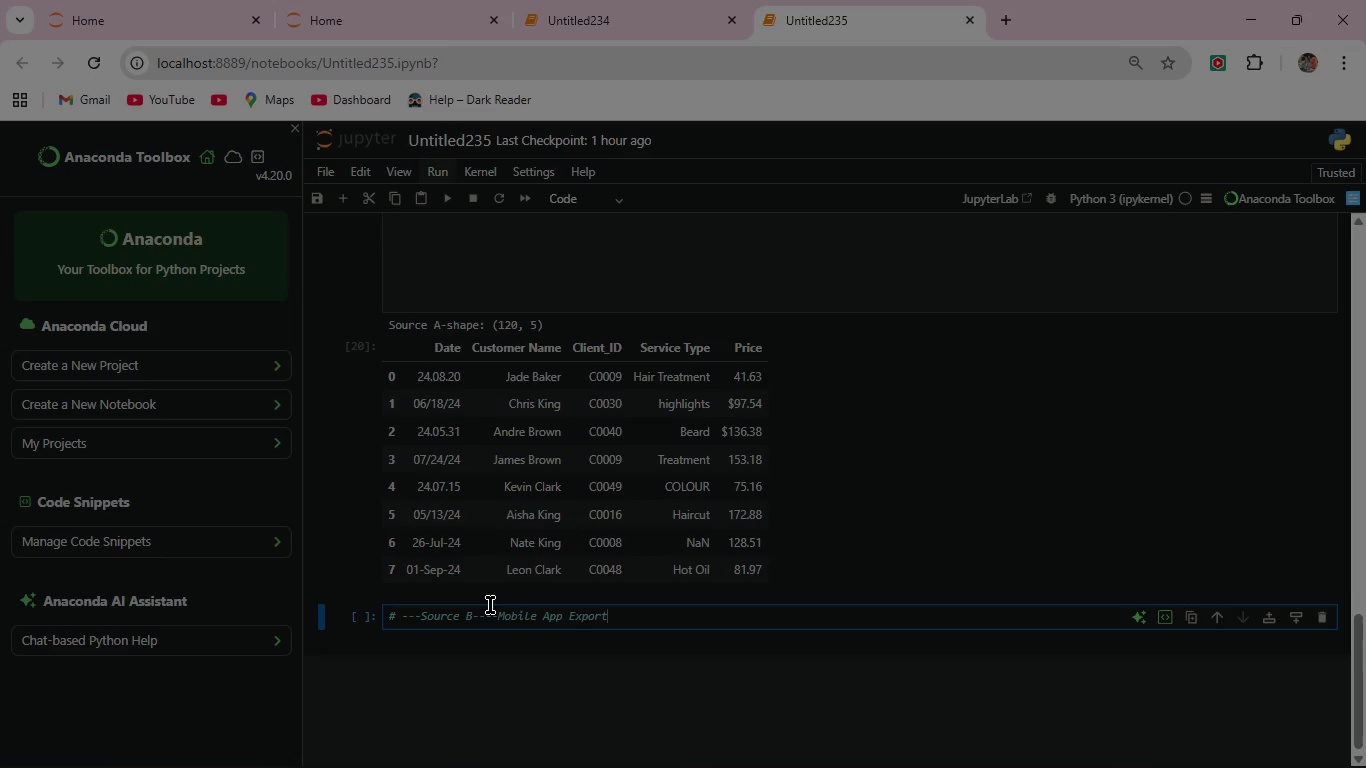 
left_click([454, 195])
 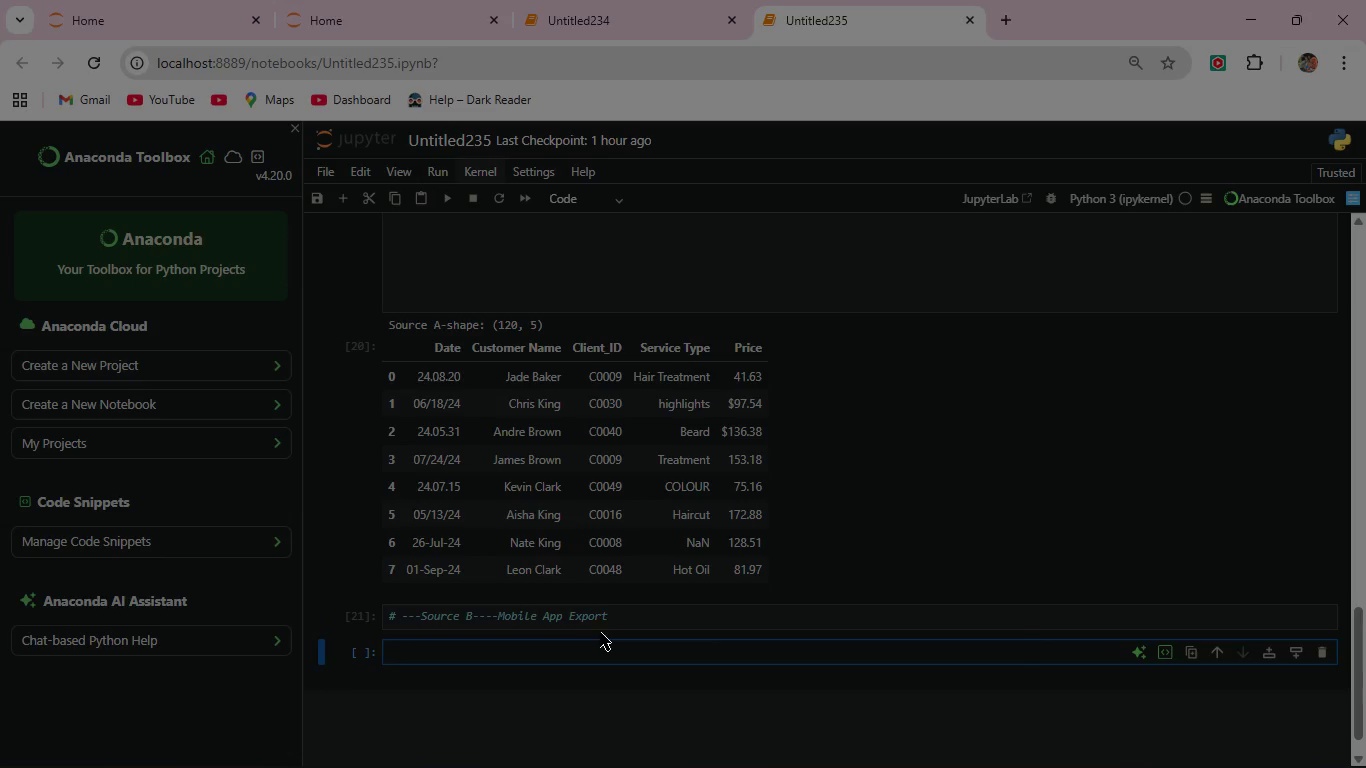 
left_click([630, 613])
 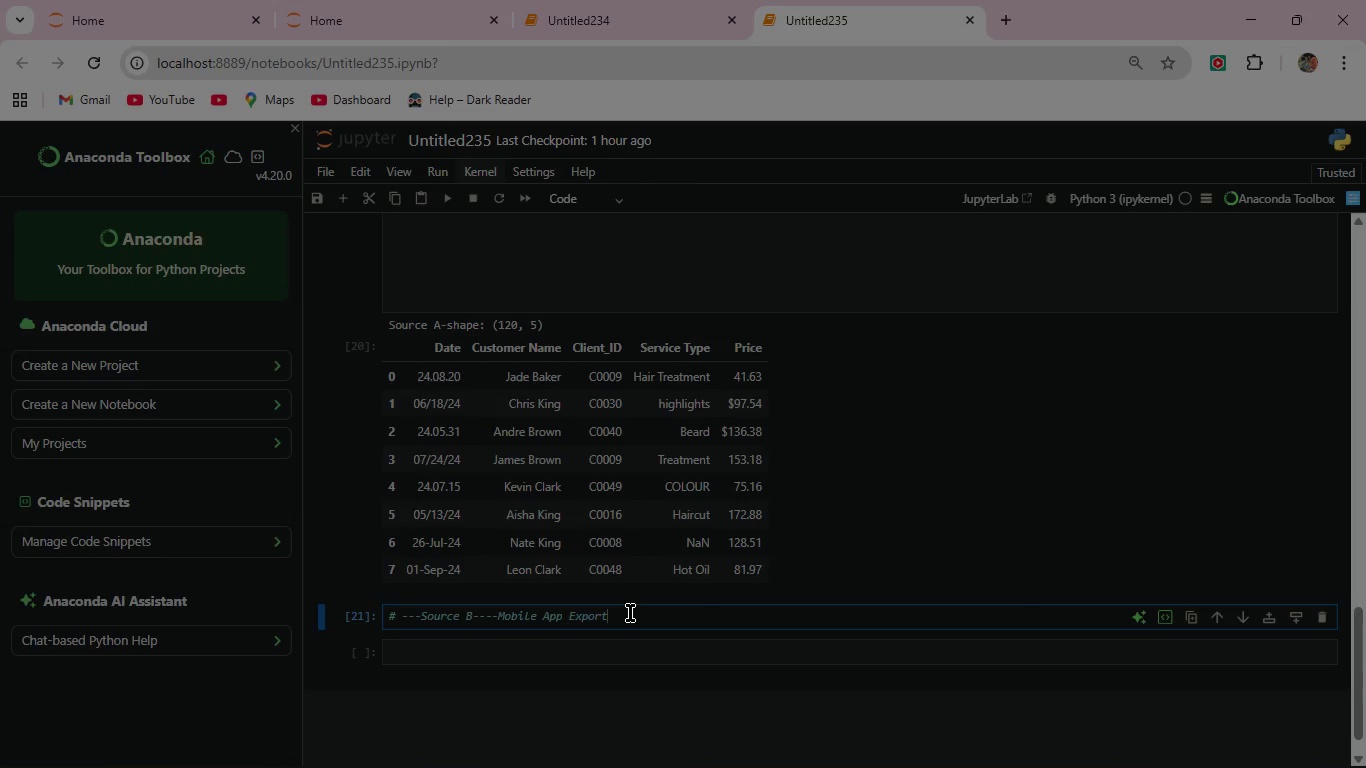 
key(Enter)
 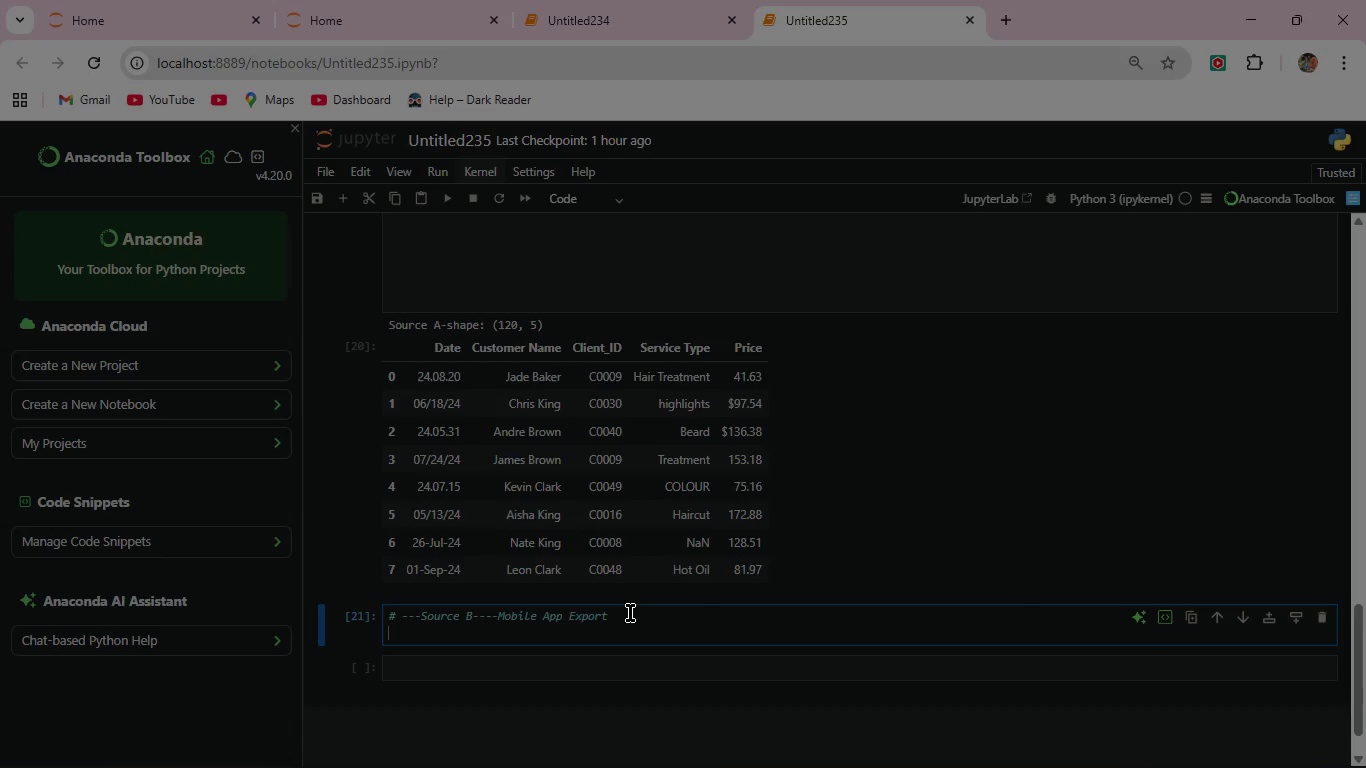 
key(Enter)
 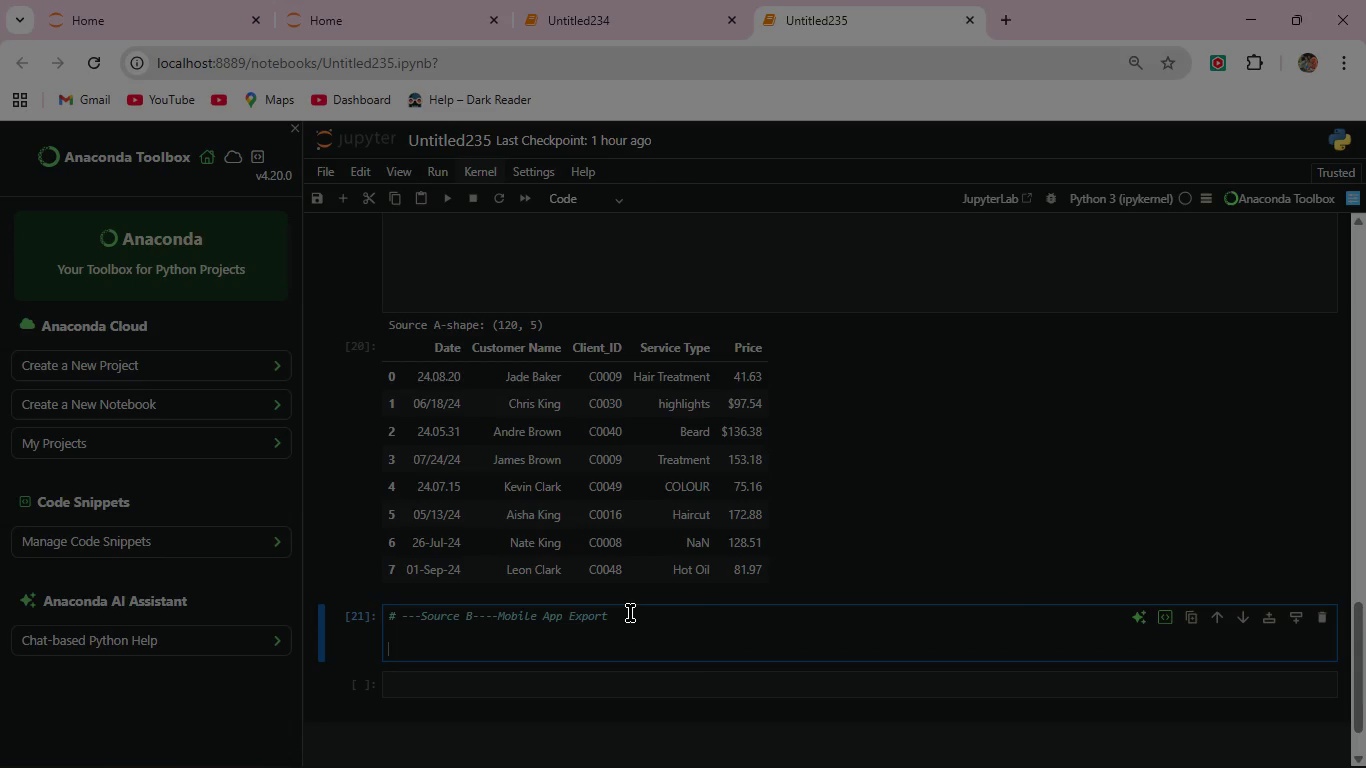 
type(SER)
 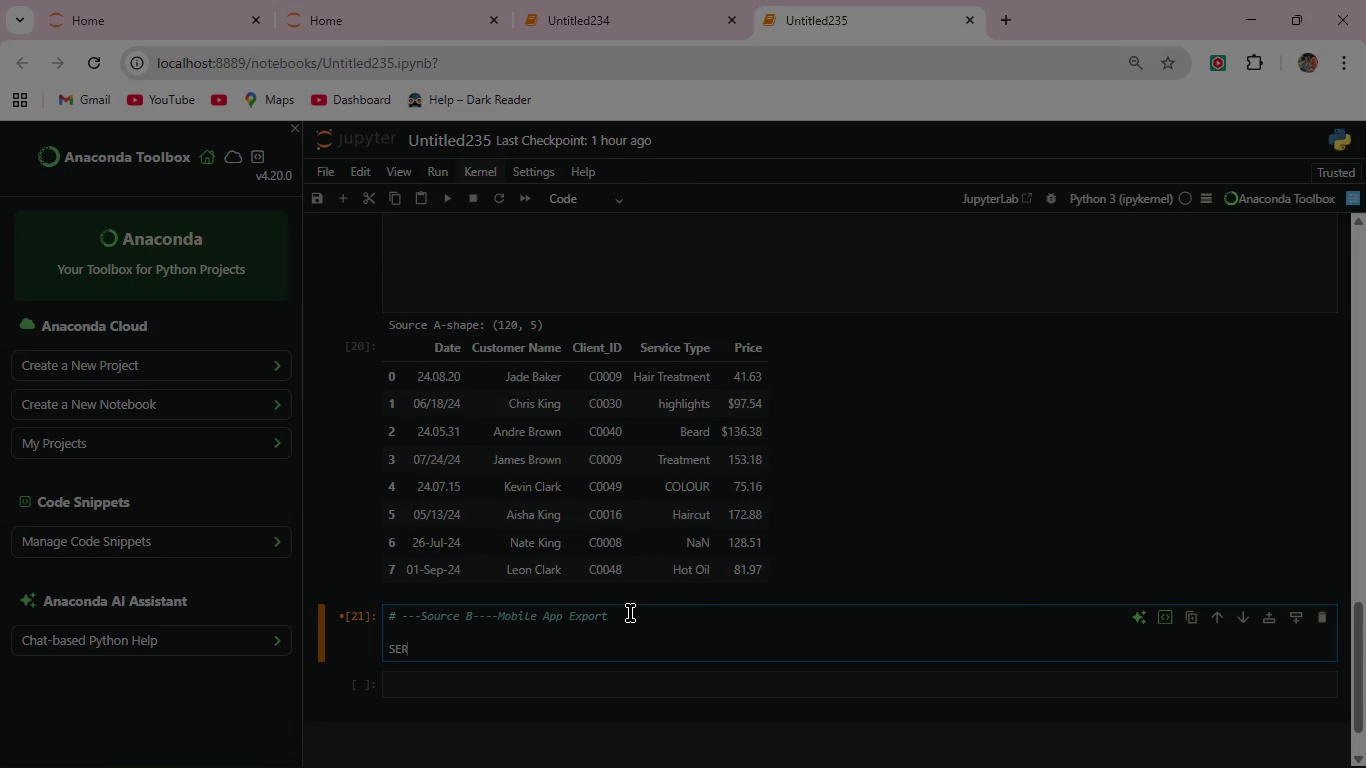 
type(VICE_)
 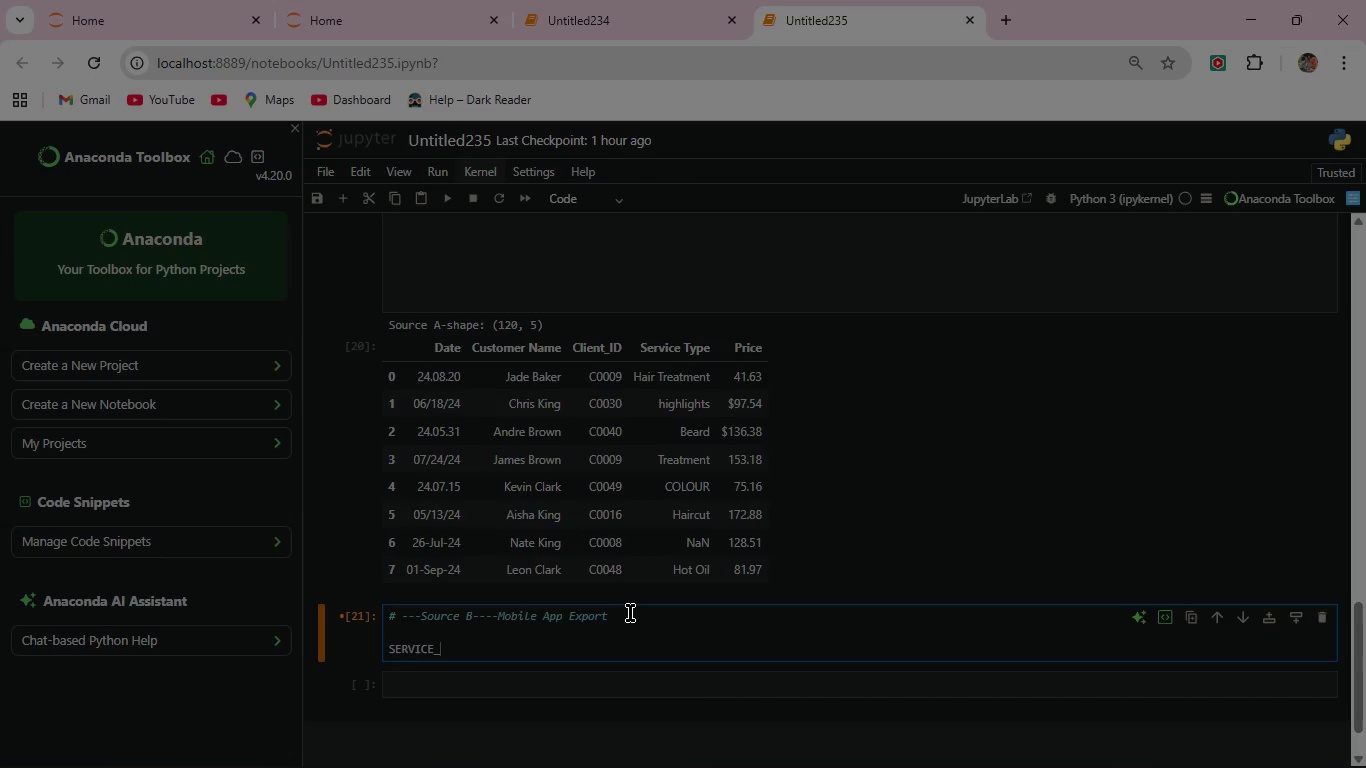 
type(IDS = {)
 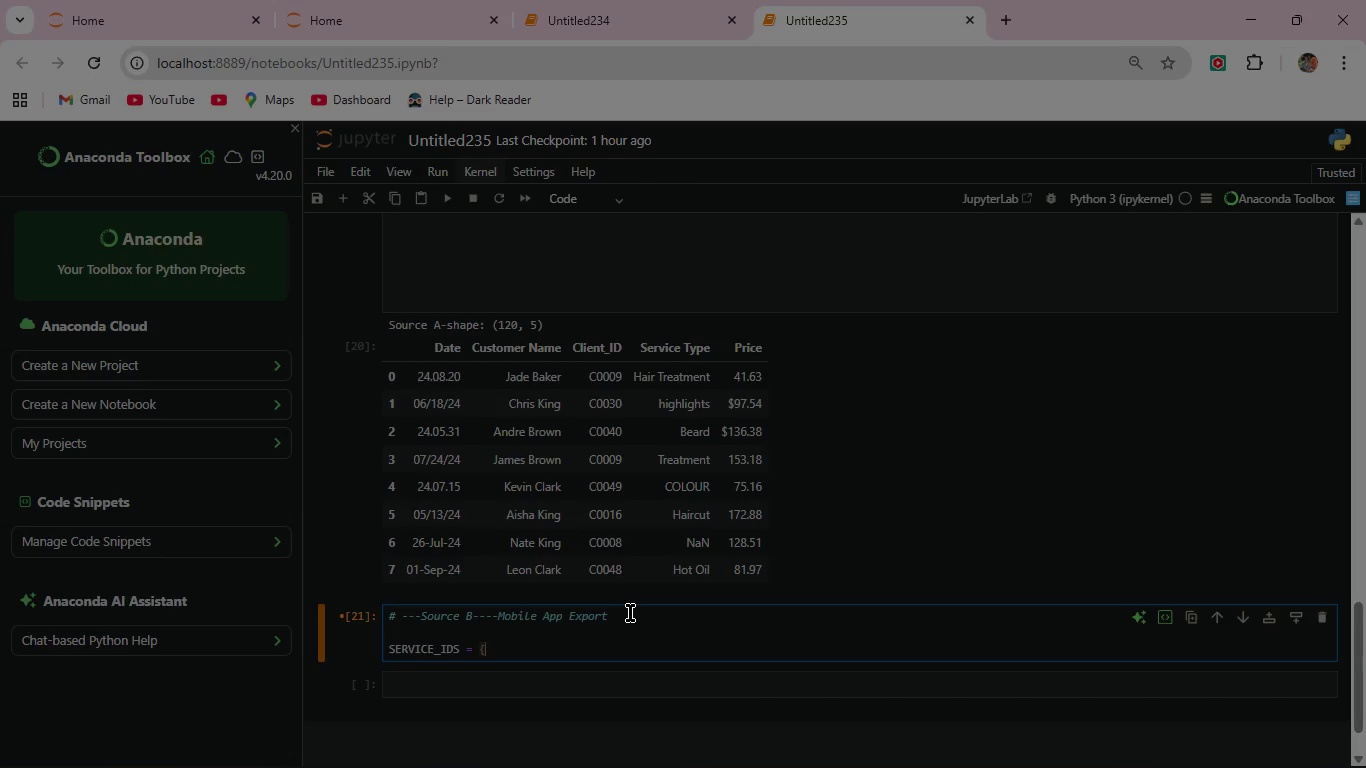 
key(Enter)
 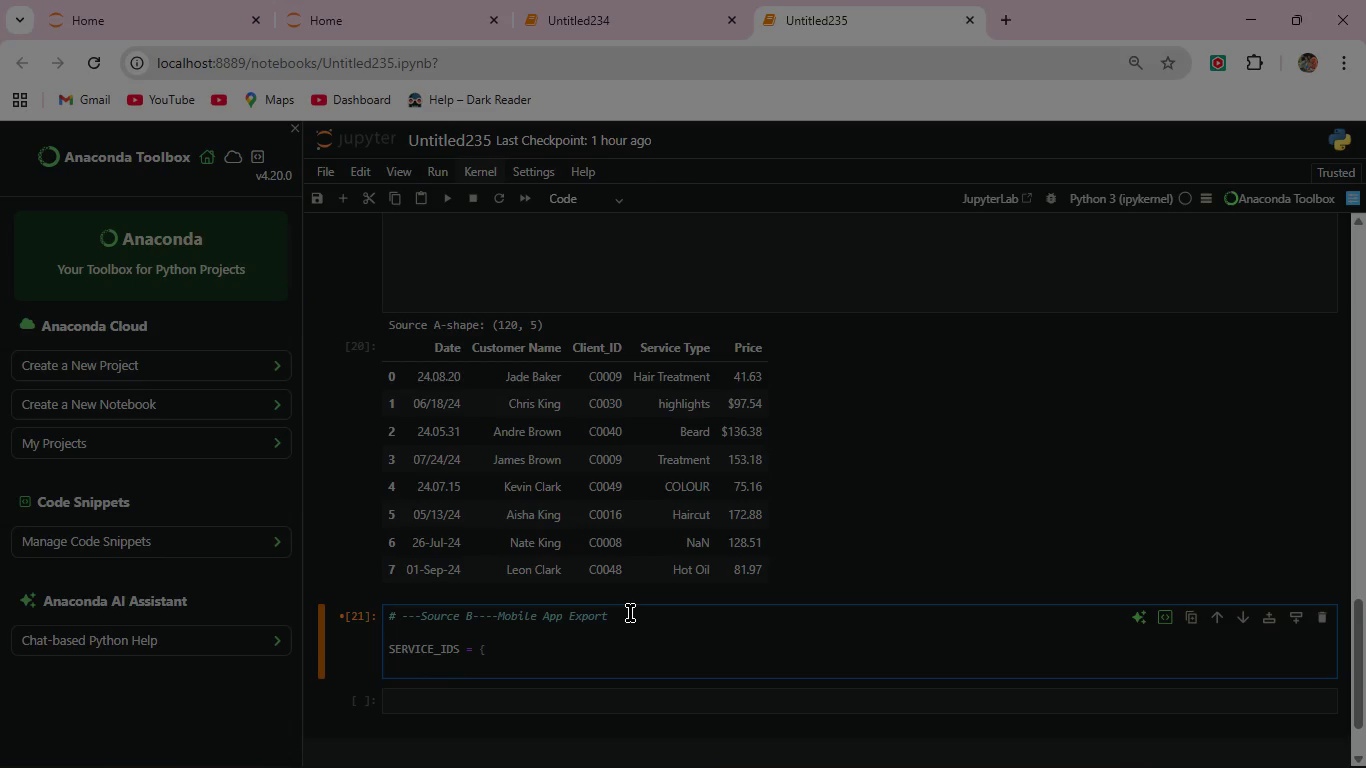 
type("SVC-HC")
 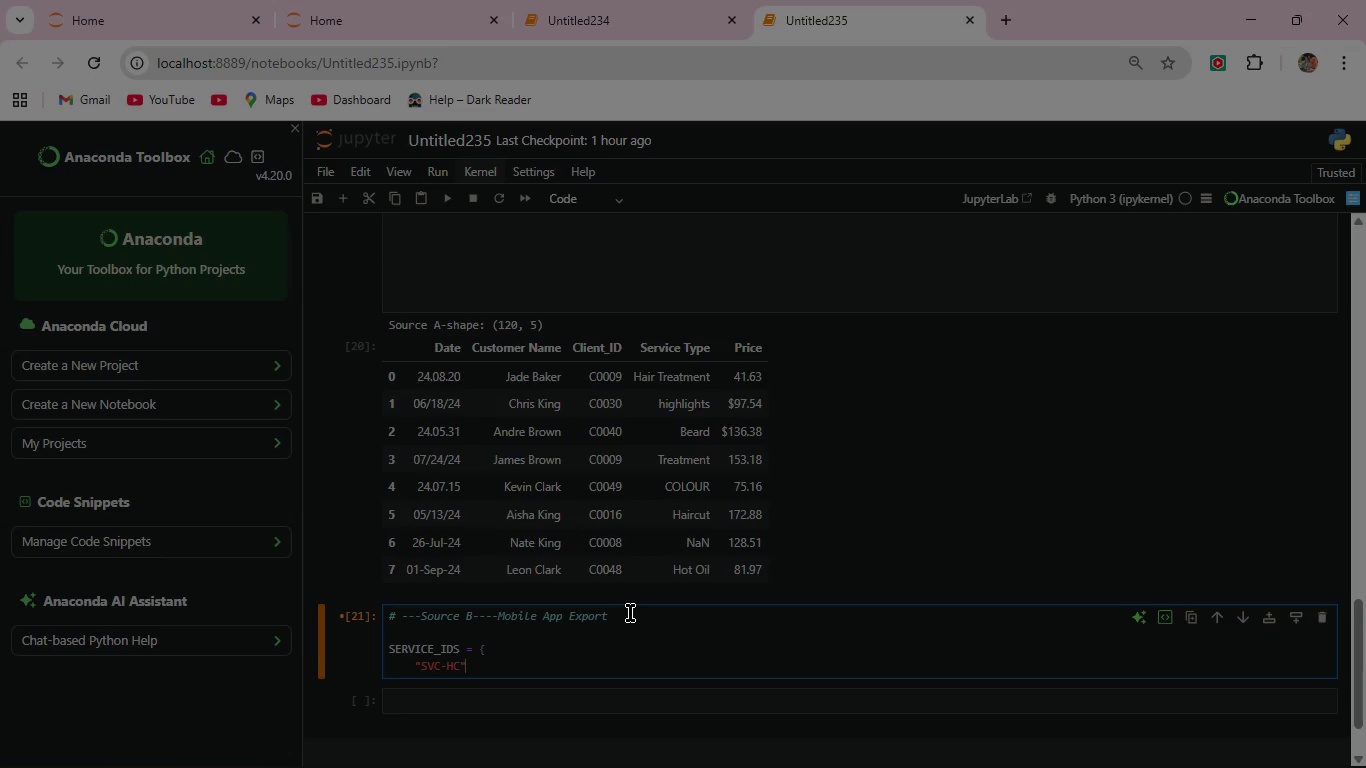 
type( :"Haircut",)
 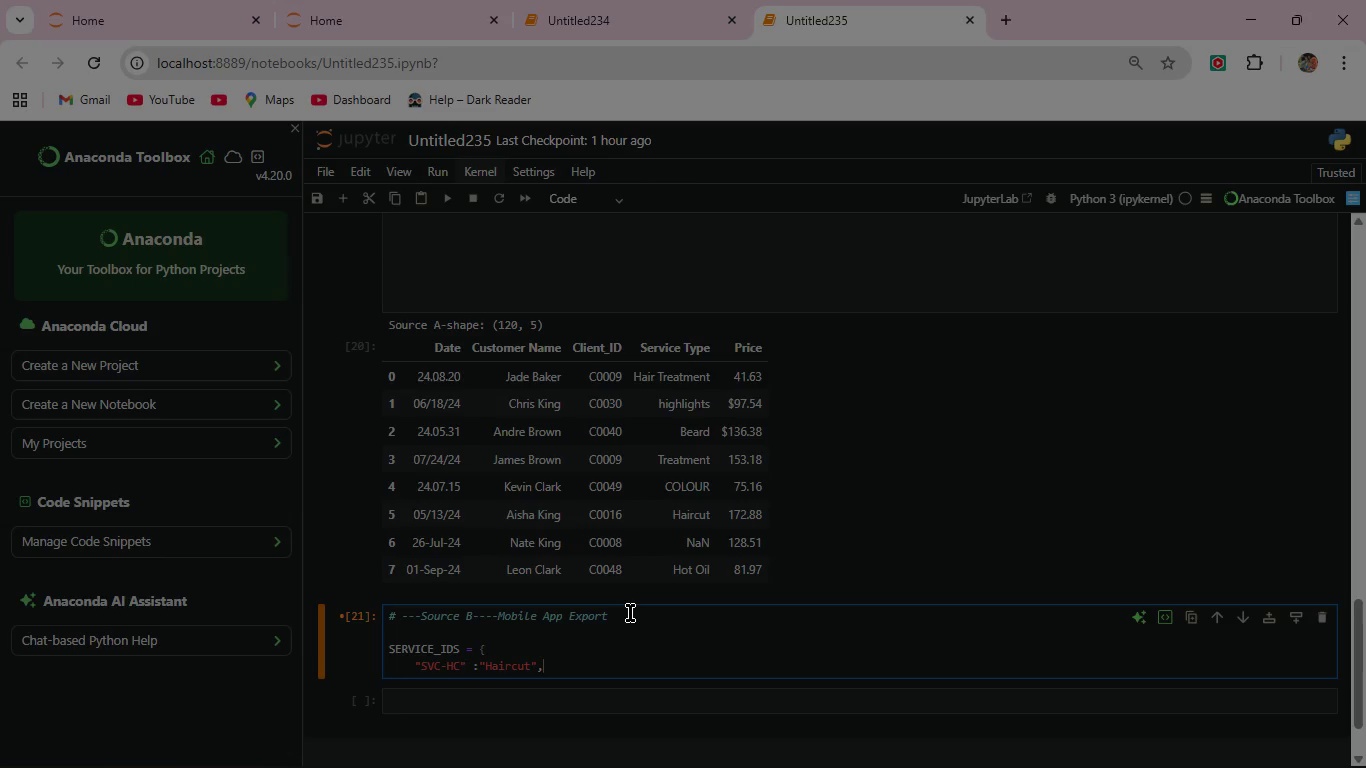 
key(Enter)
 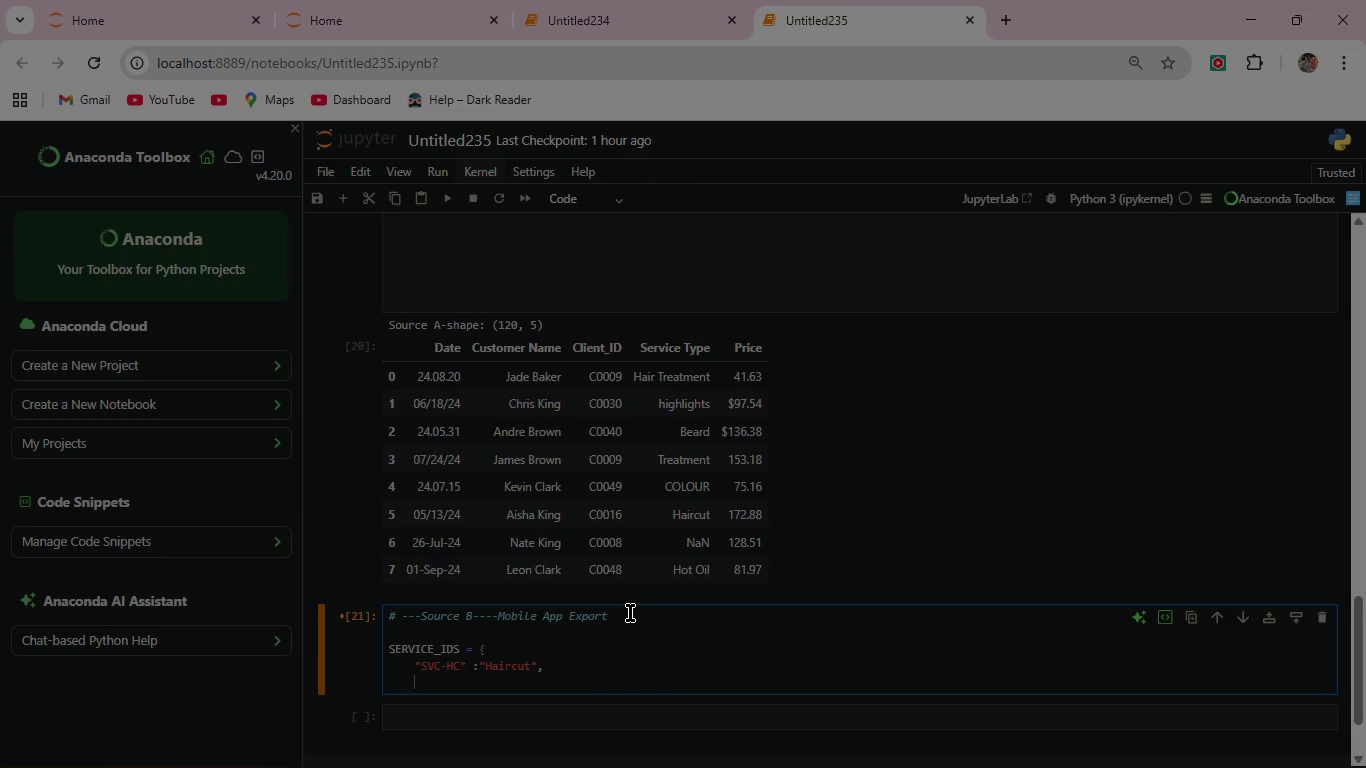 
type("SVC-COL')
key(Backspace)
type(")
 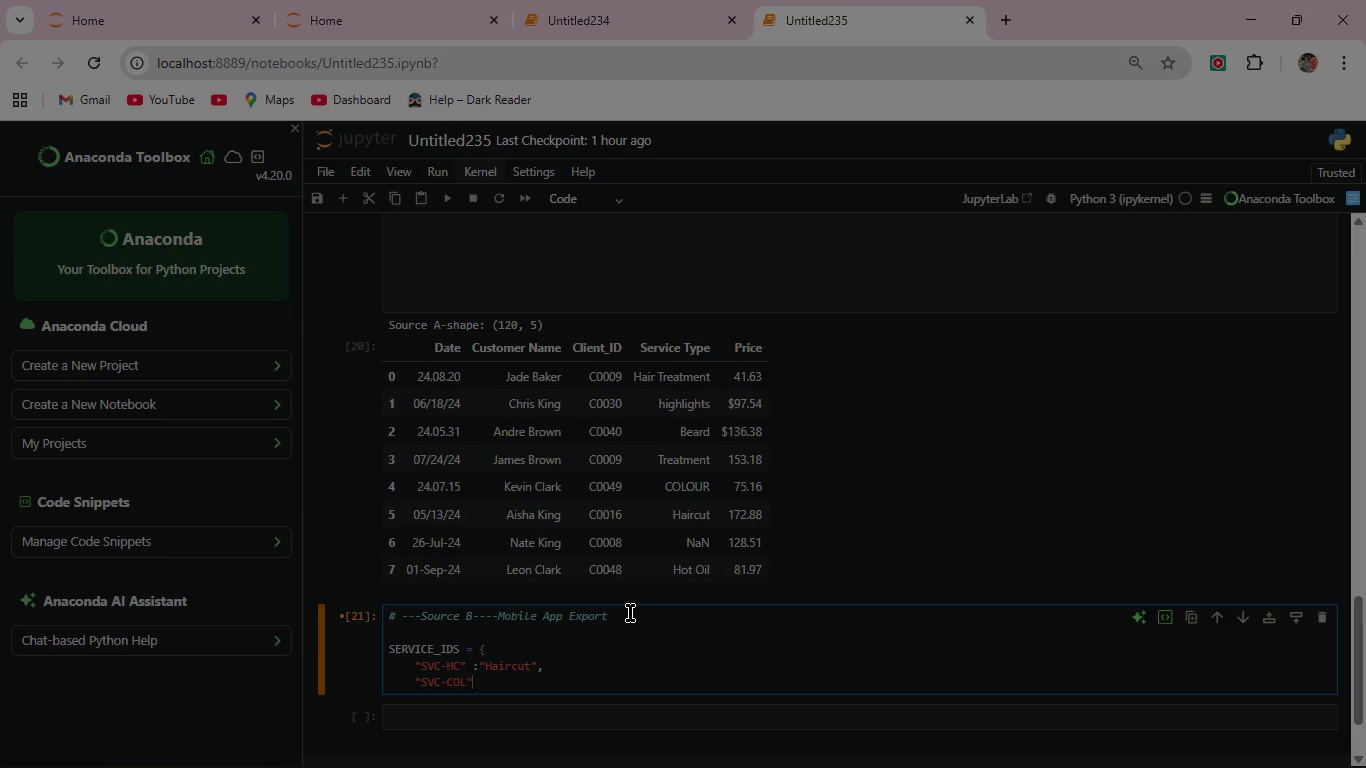 
type( : "Color",)
 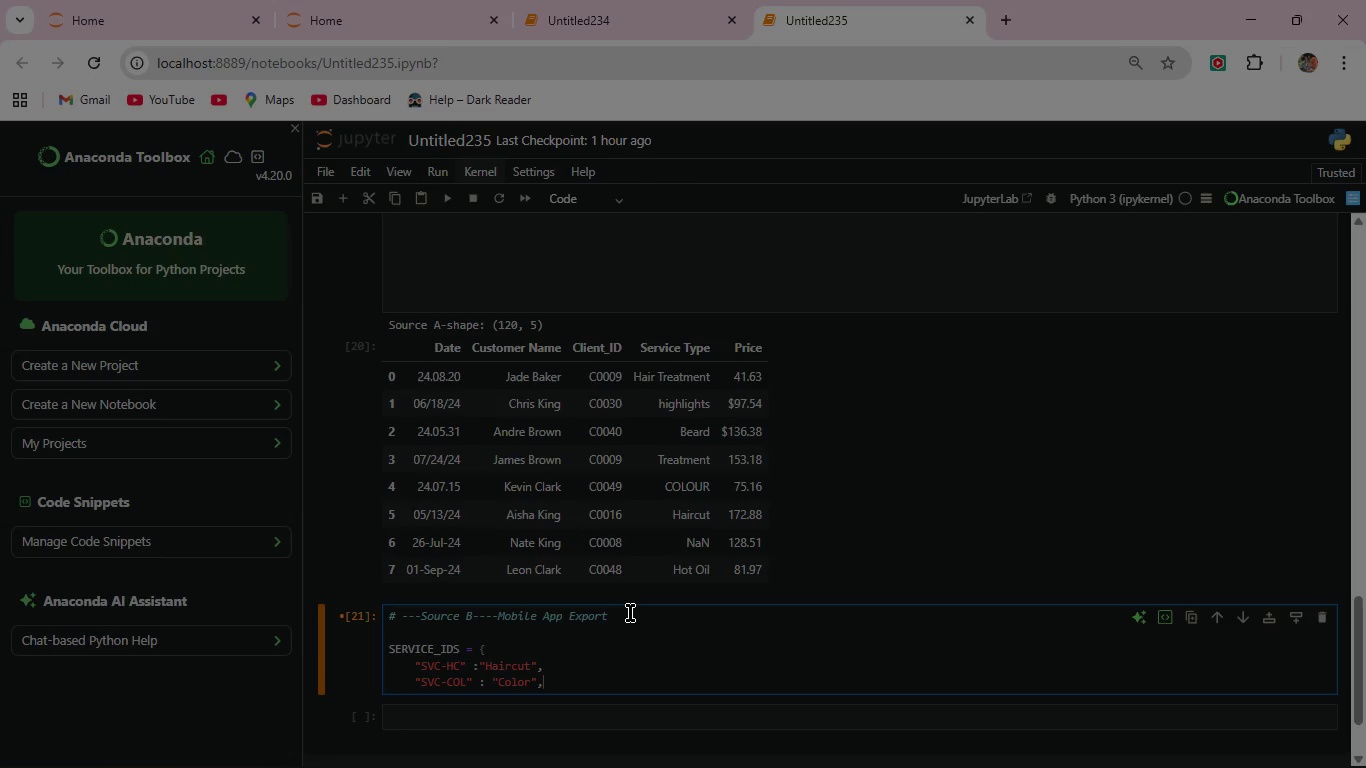 
key(Enter)
 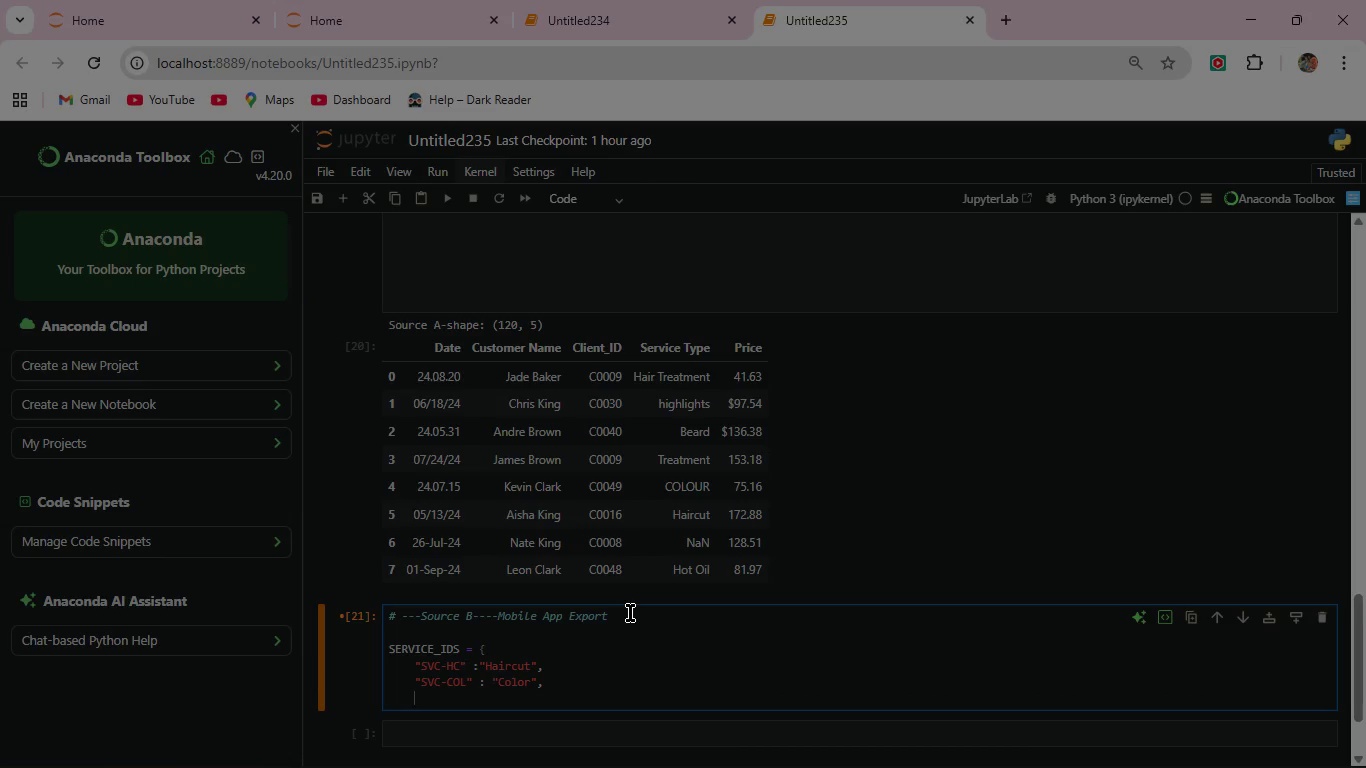 
type("SVC-SHV:)
 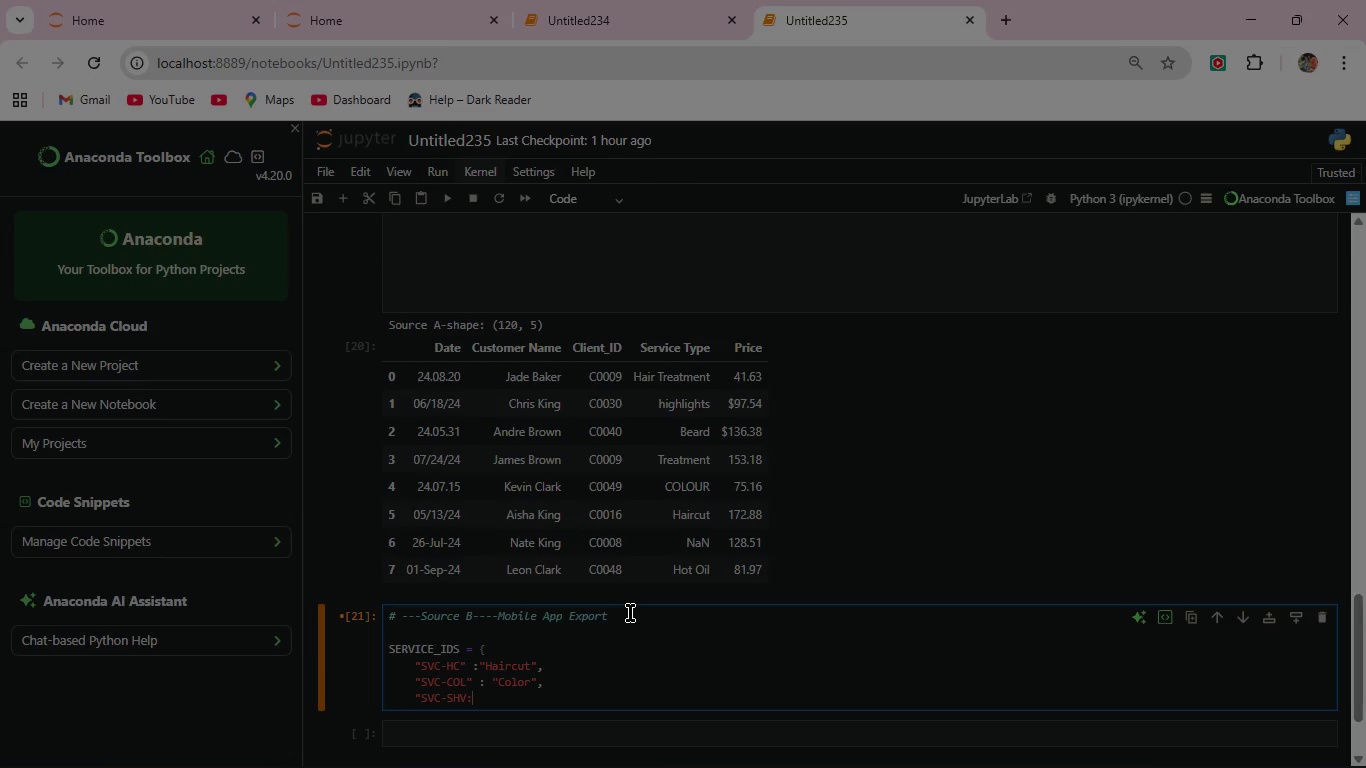 
key(Backspace)
 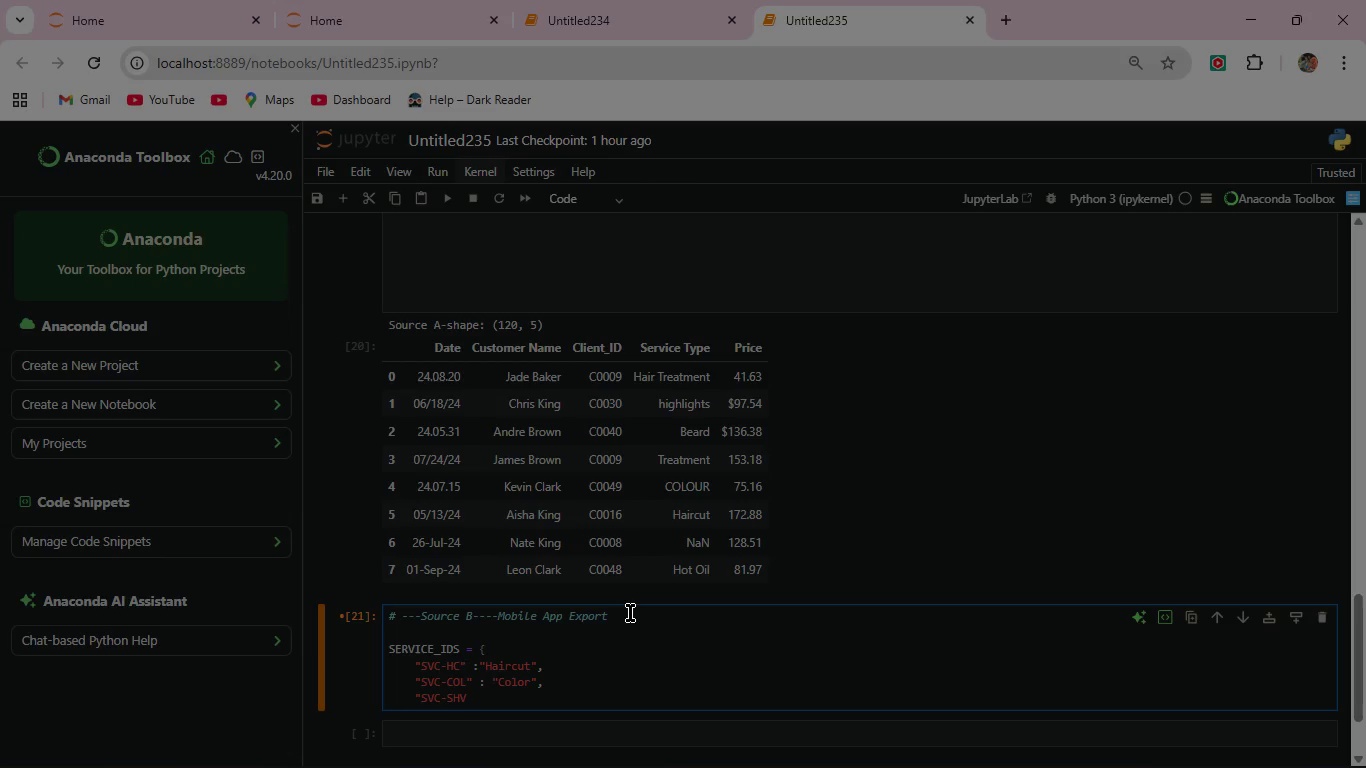 
key(Shift+Quote)
 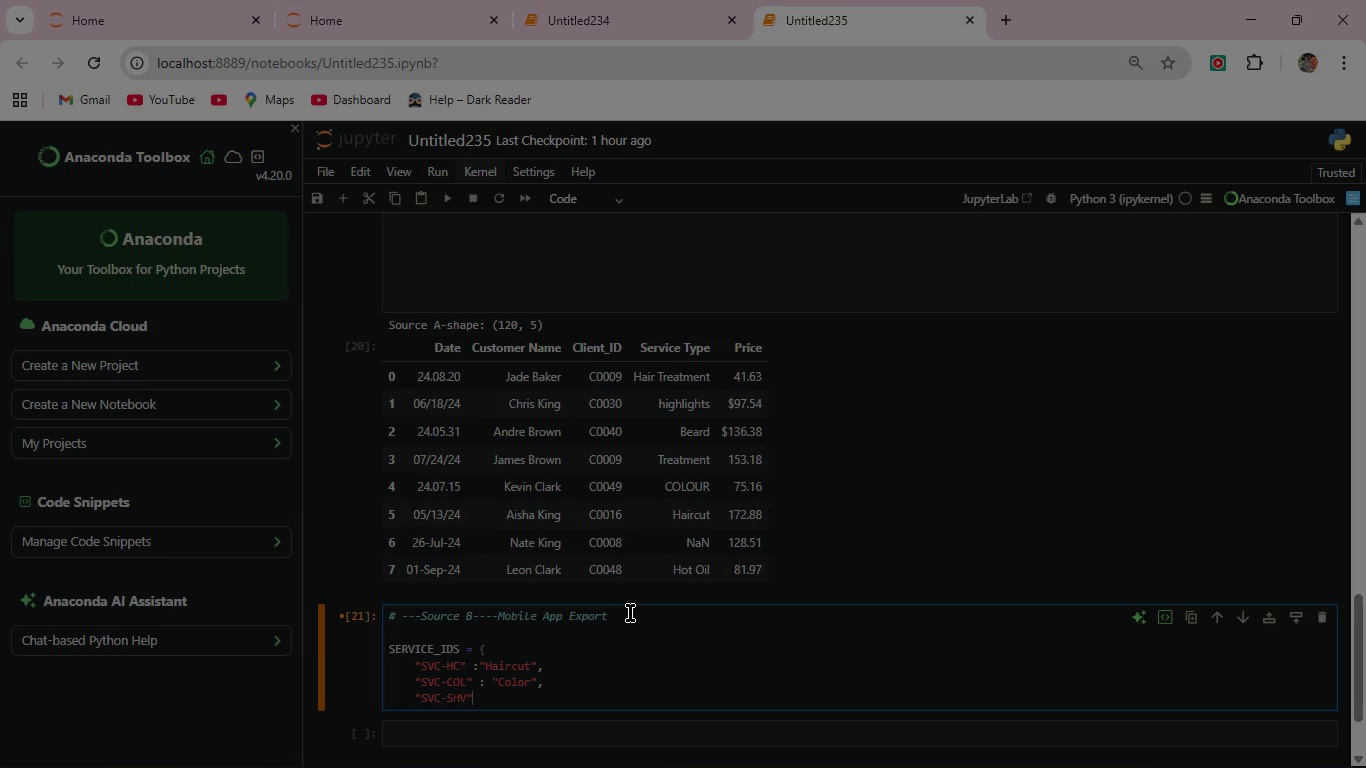 
type( : "Shave",)
 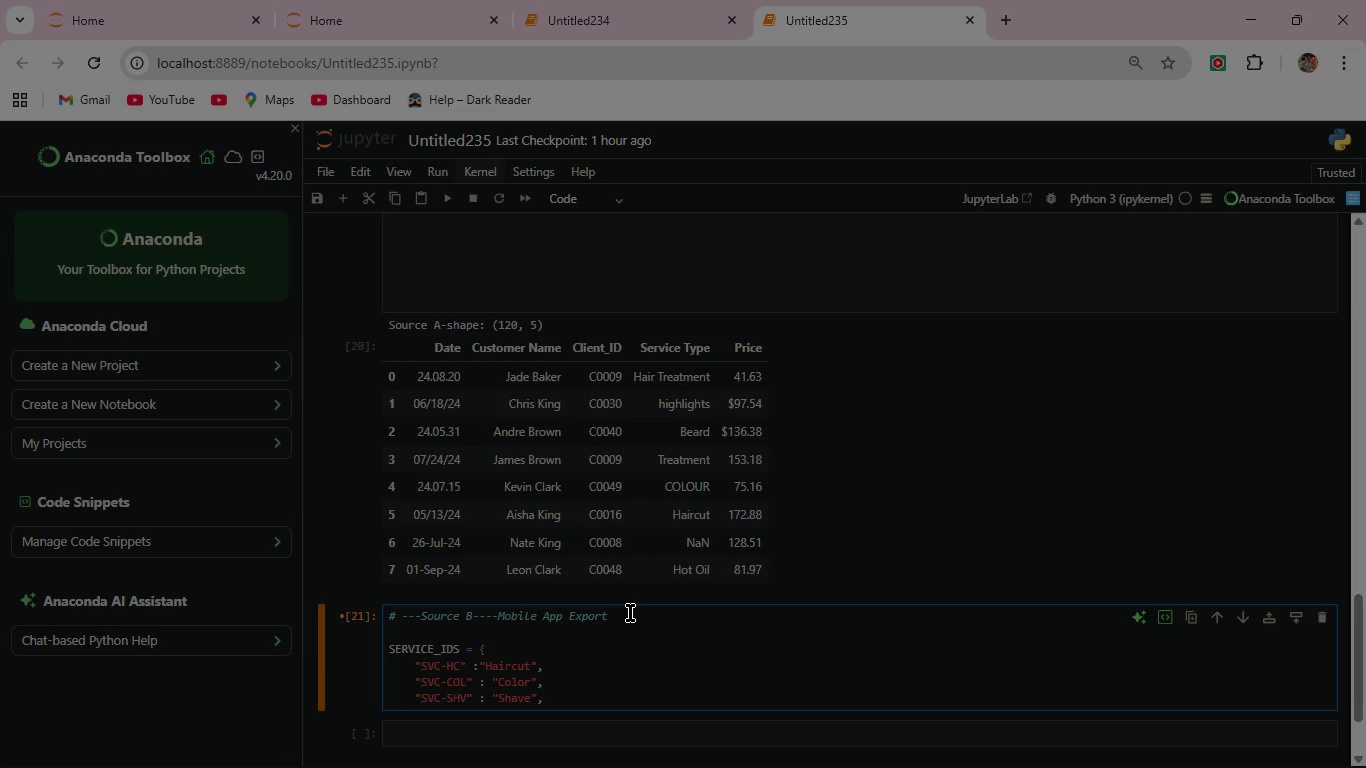 
key(Enter)
 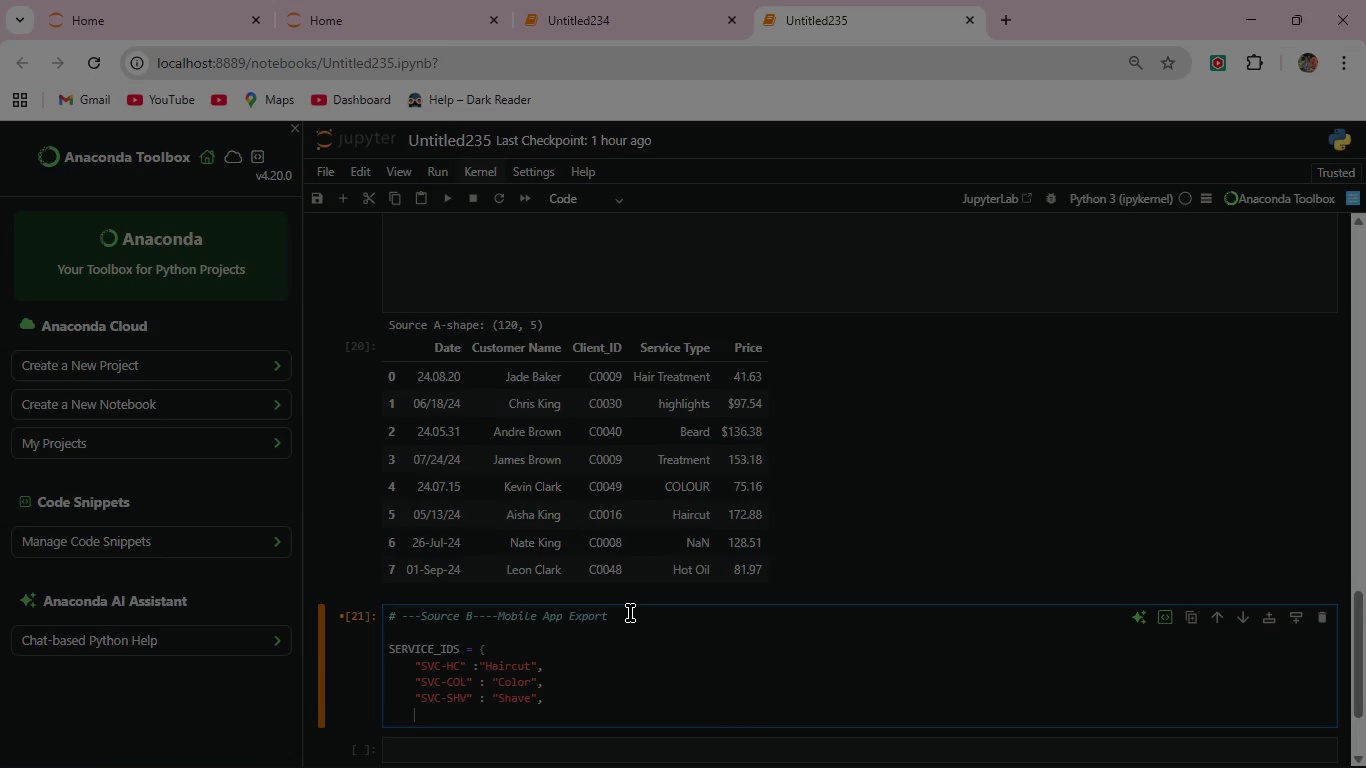 
type("SVC-T)
 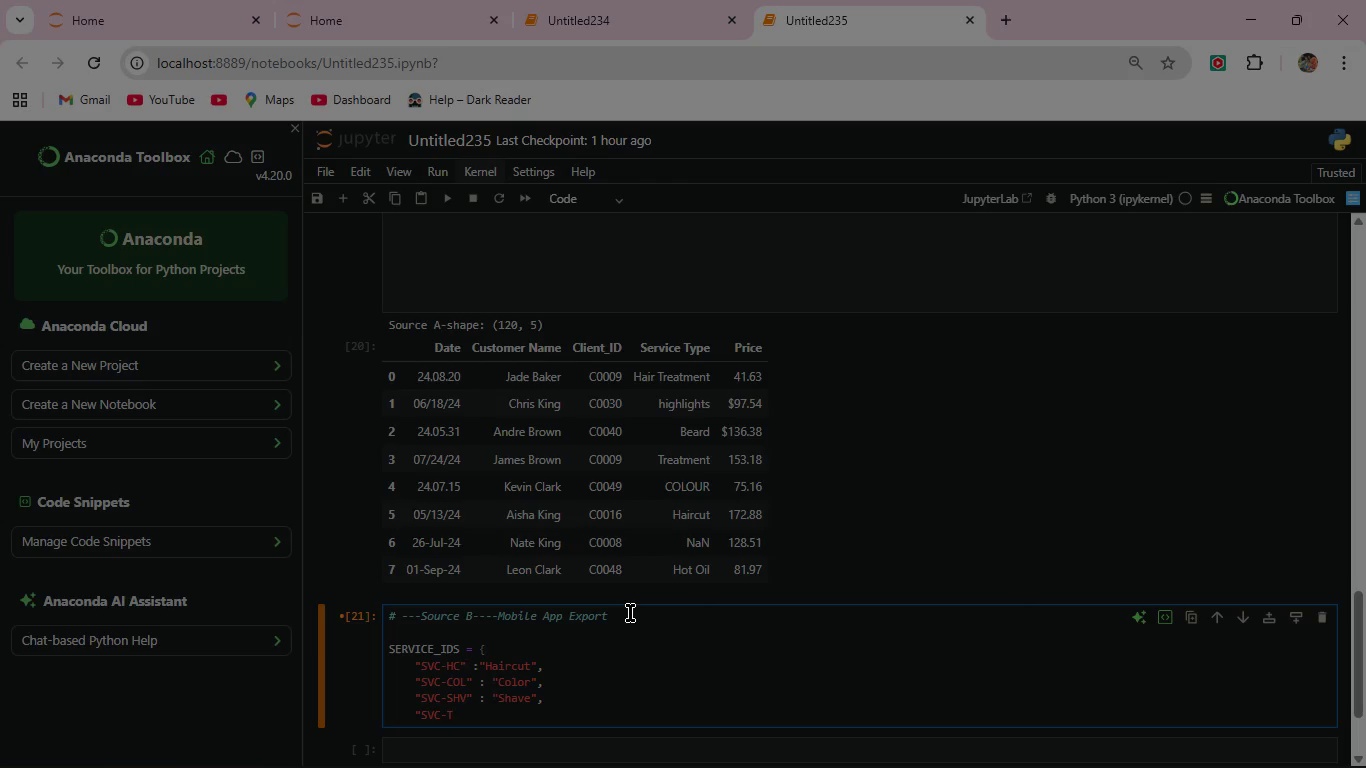 
type(RT": "Treatment")
 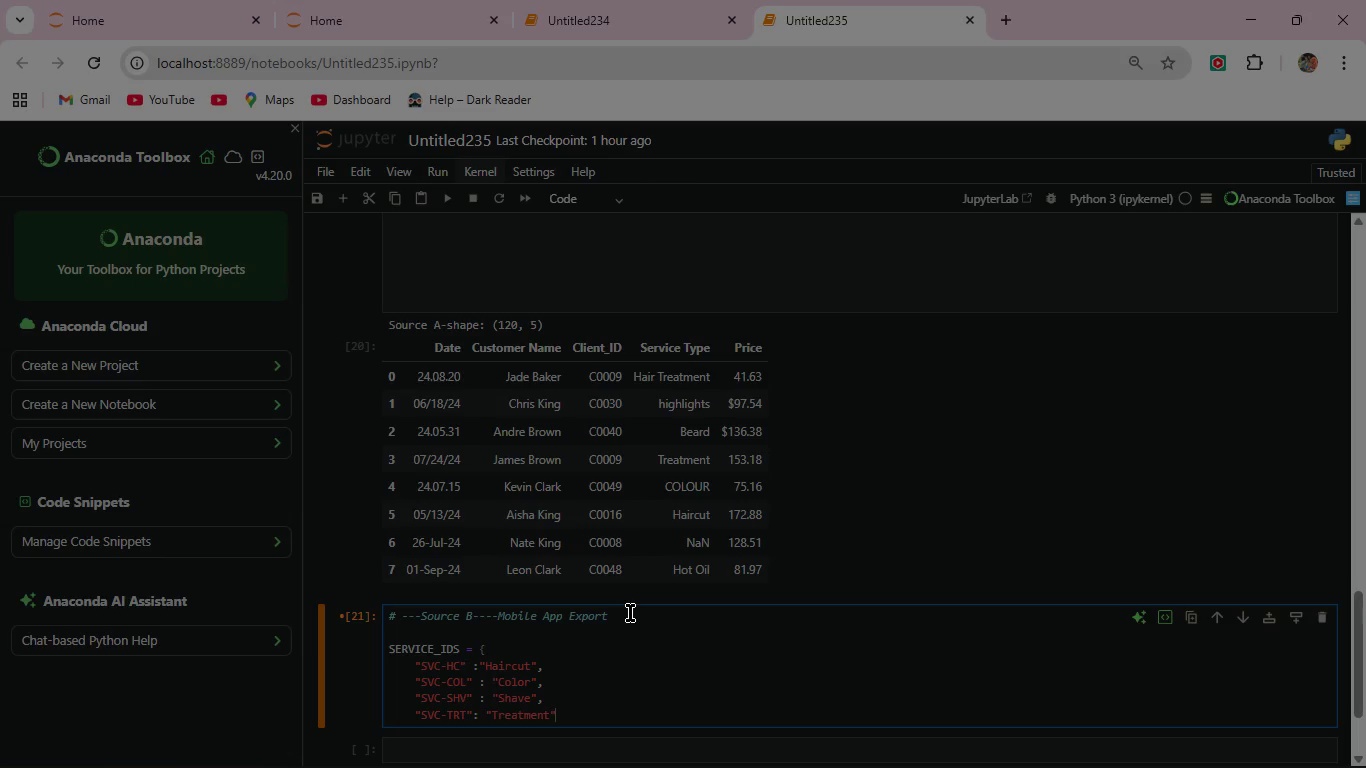 
key(Comma)
 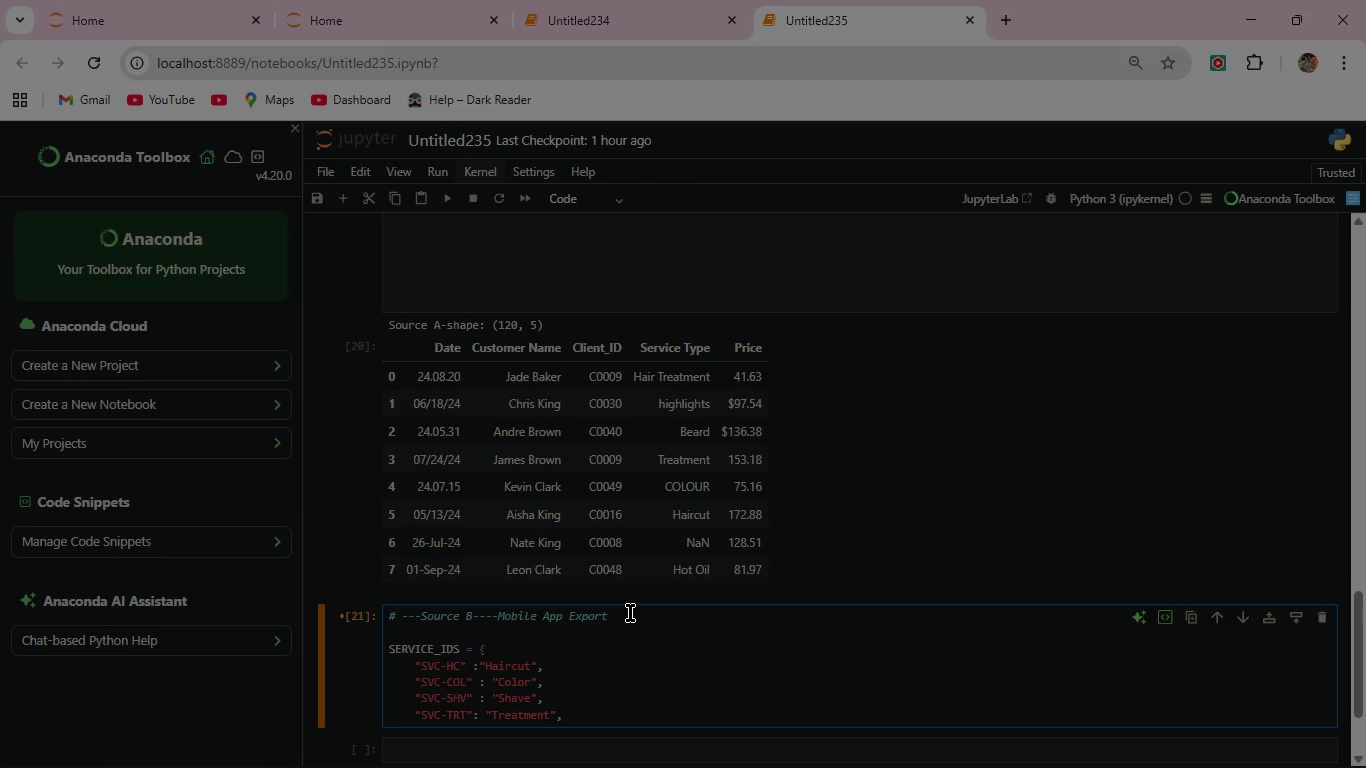 
key(Enter)
 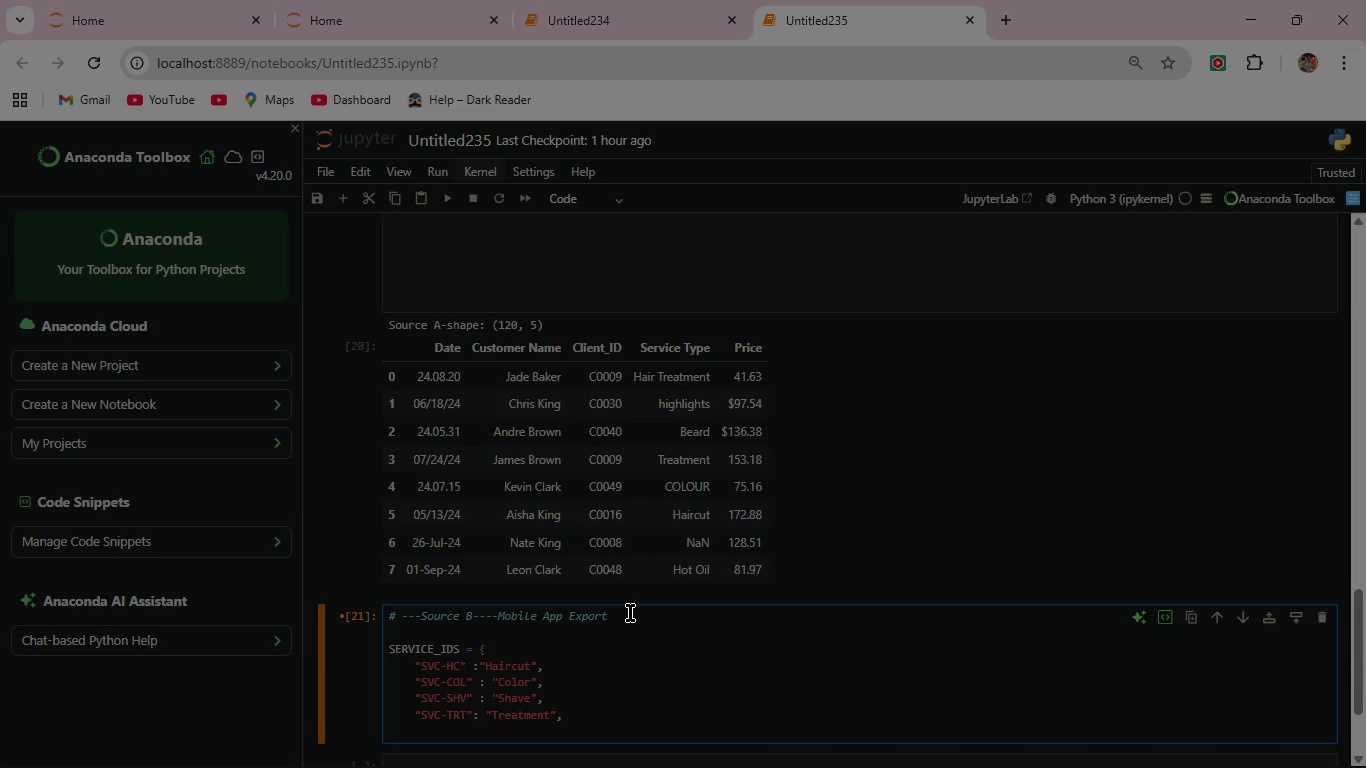 
key(Shift+BracketRight)
 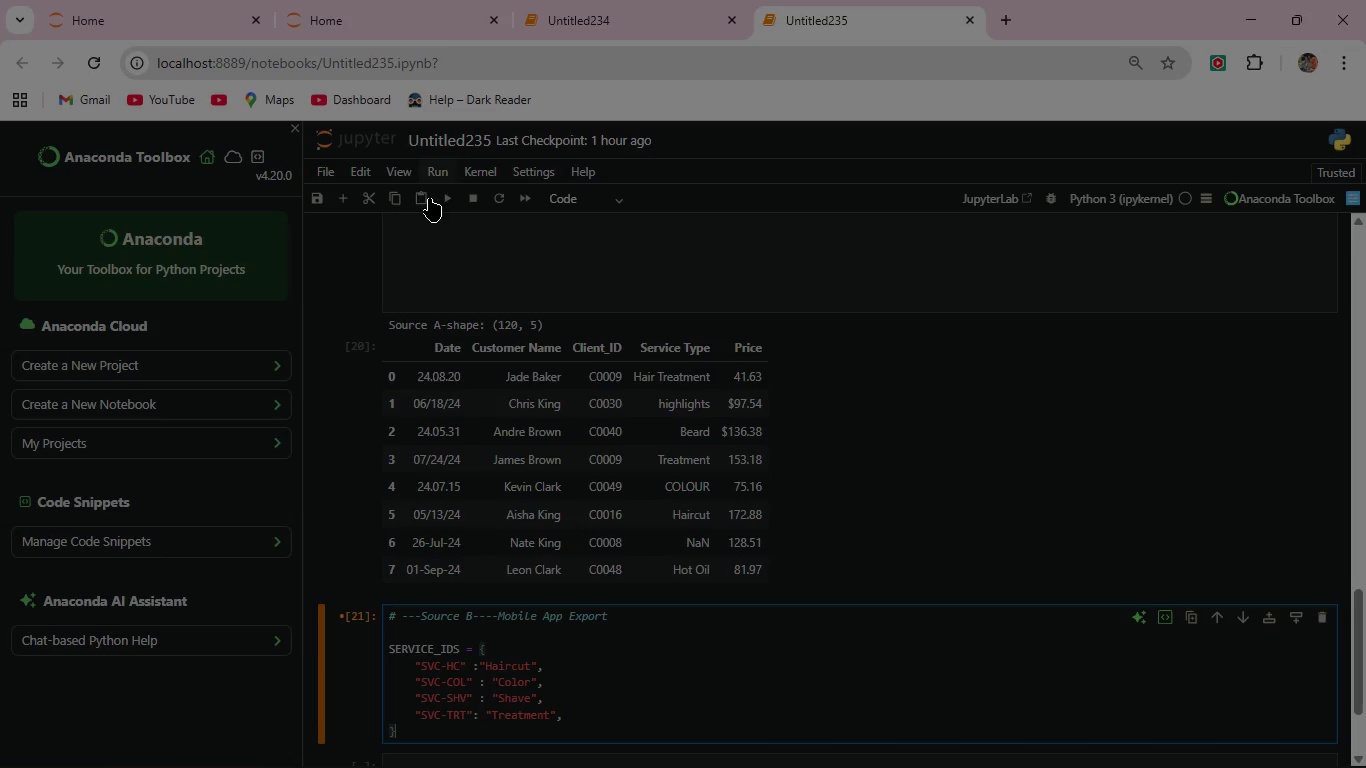 
left_click([444, 192])
 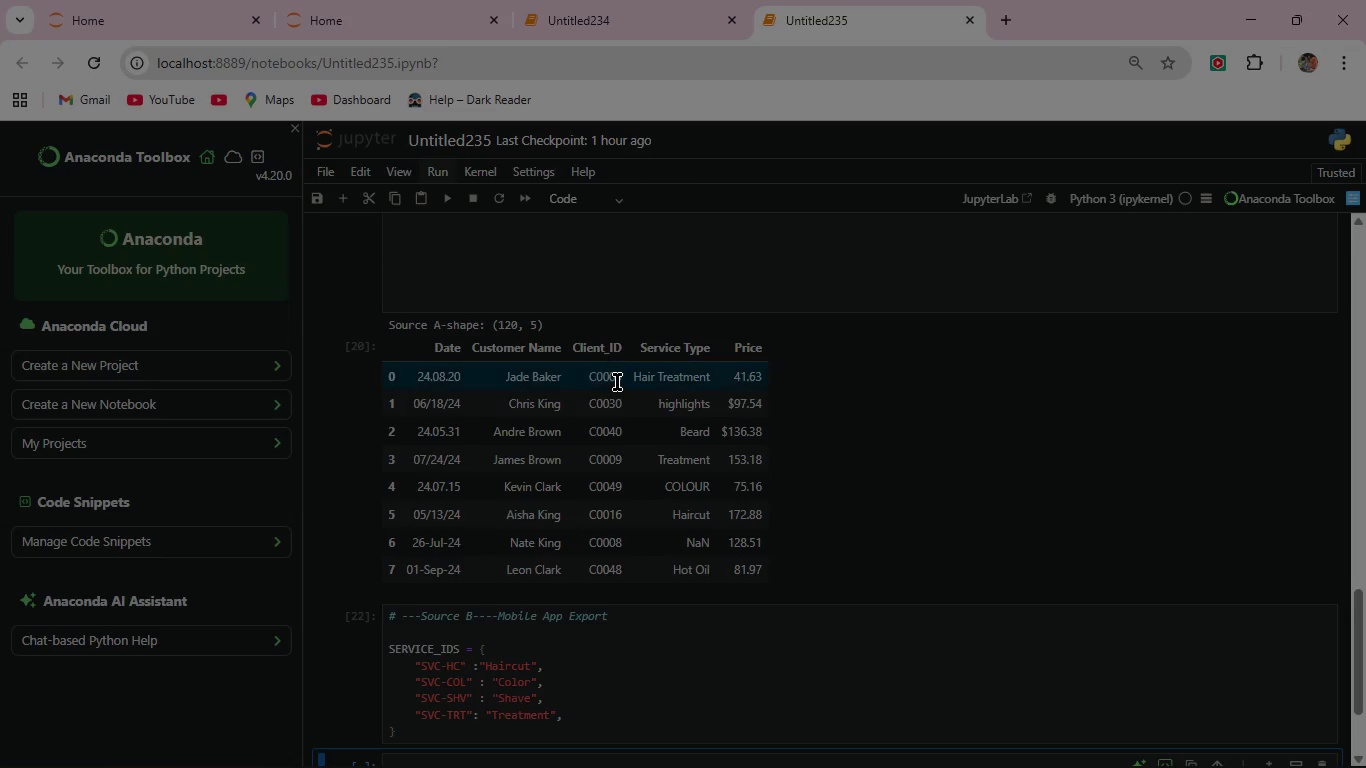 
scroll: coordinate [618, 380], scroll_direction: down, amount: 3.0